 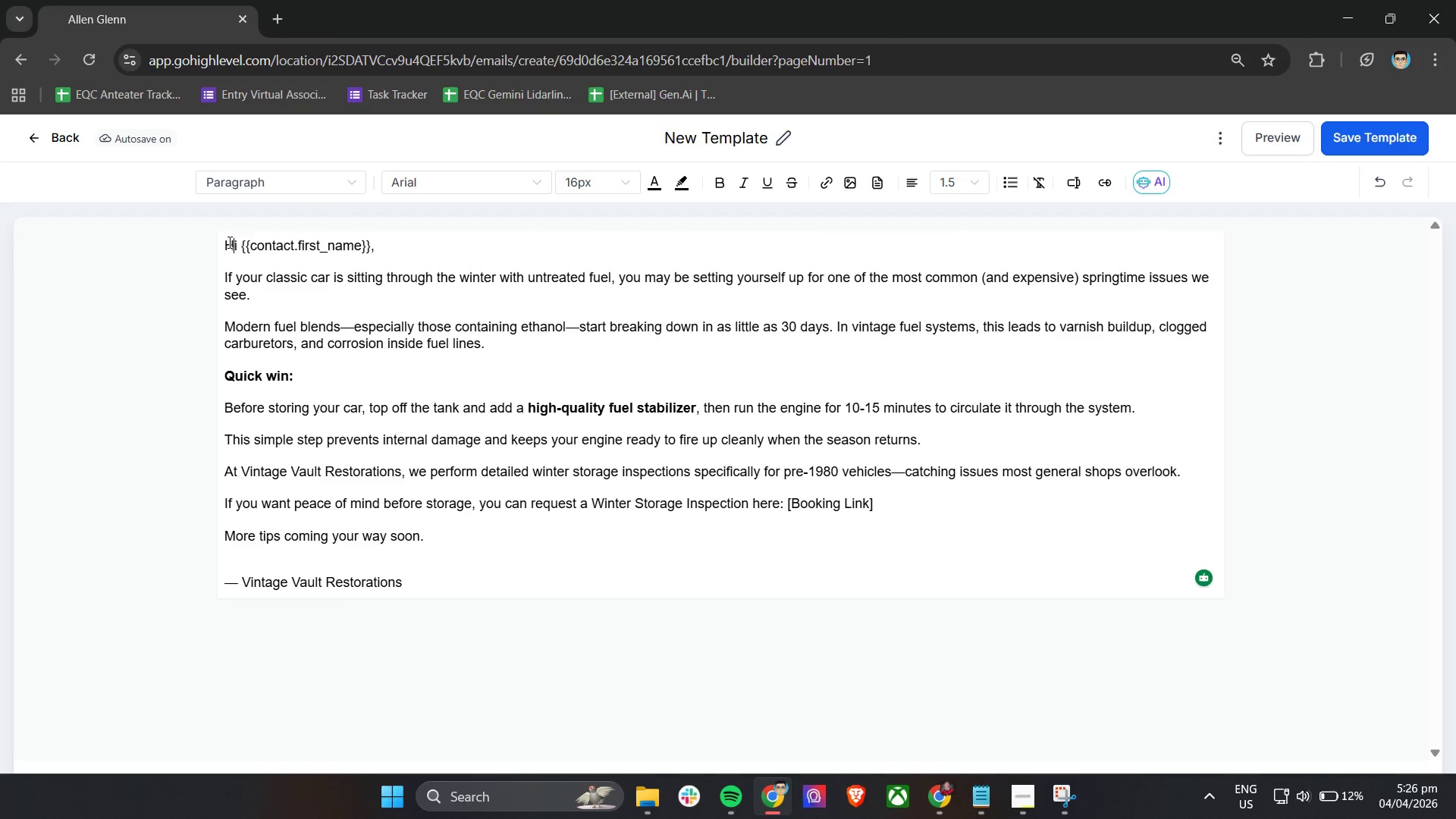 
left_click([226, 242])
 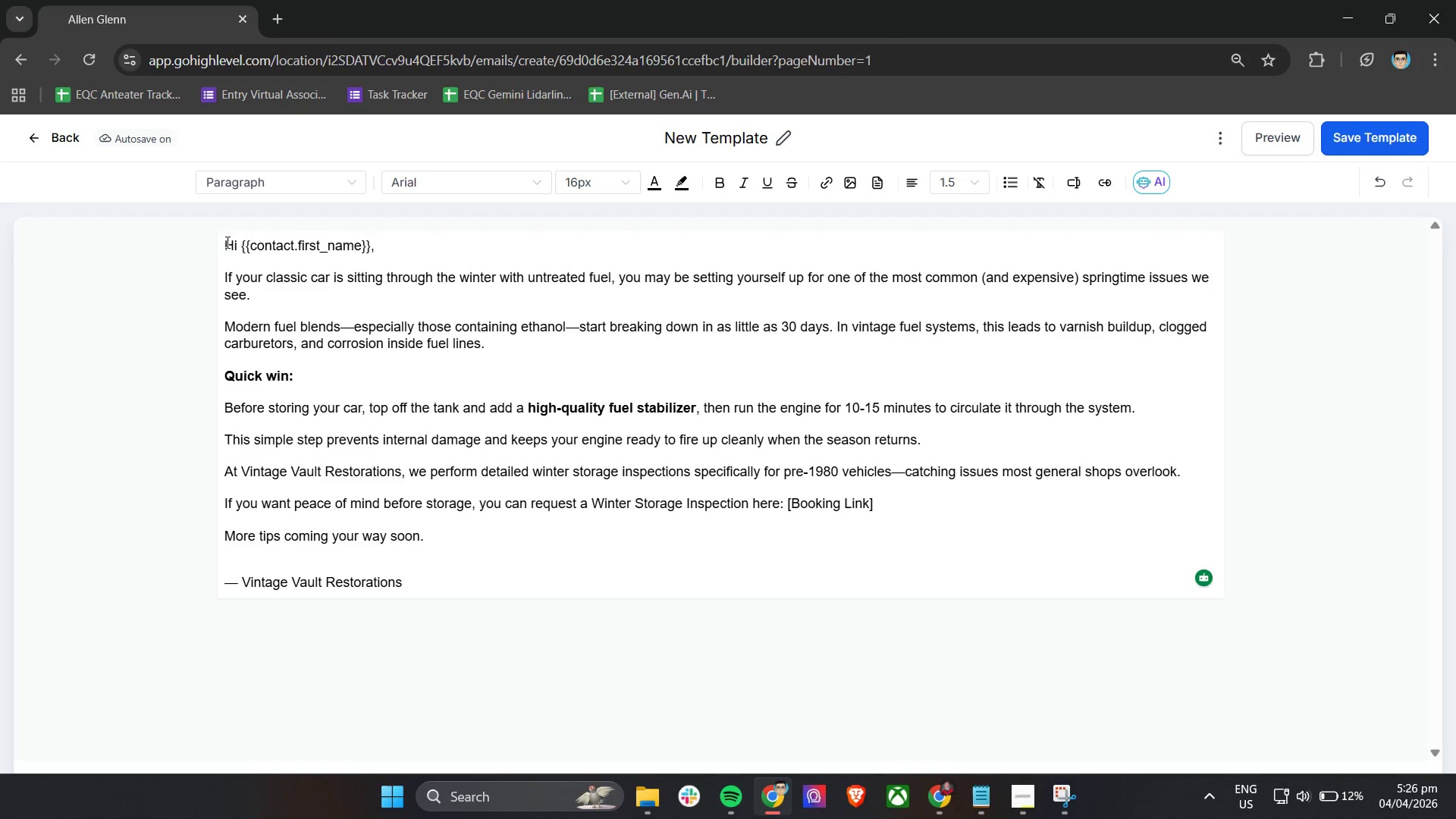 
key(Enter)
 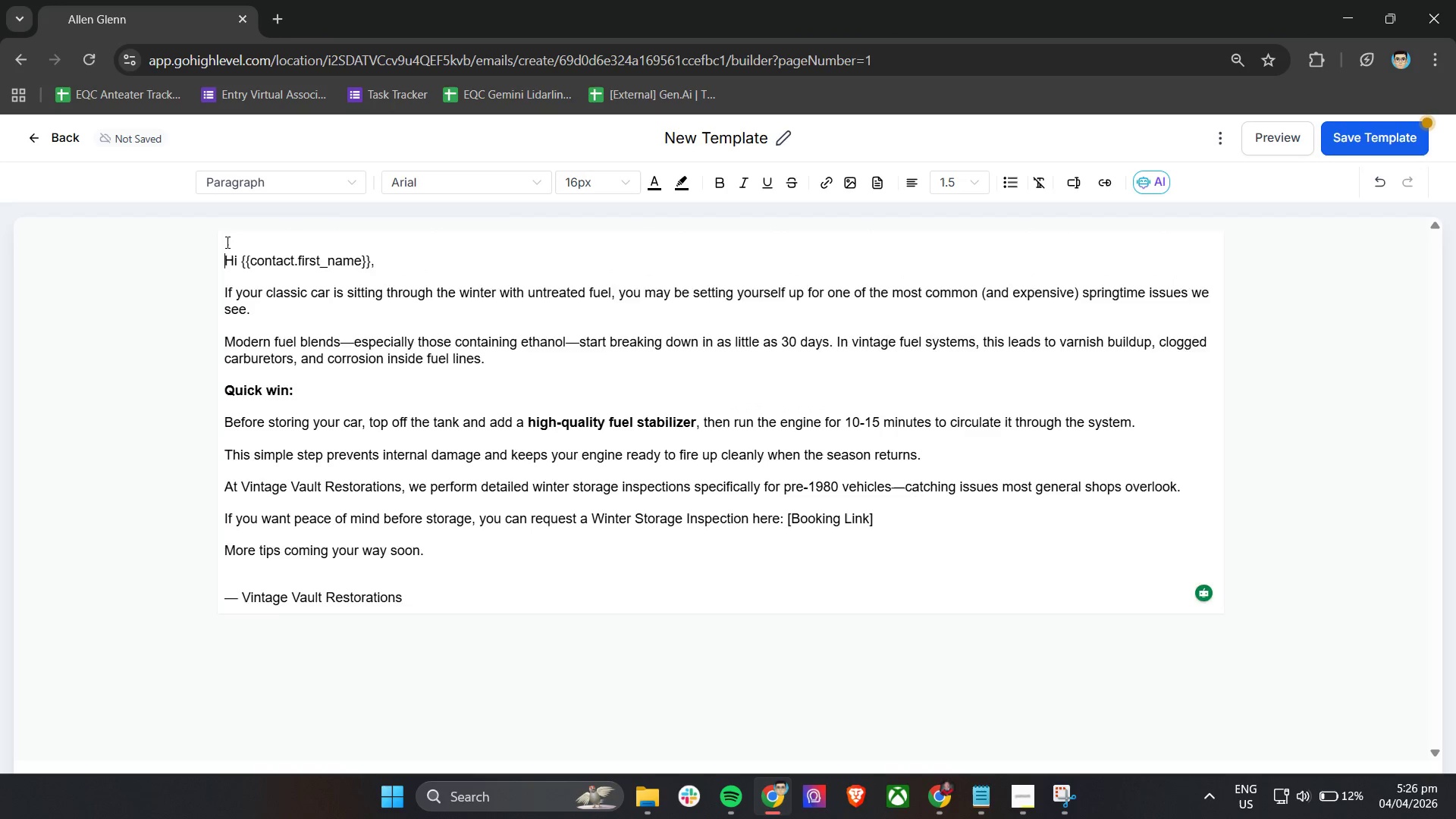 
key(Enter)
 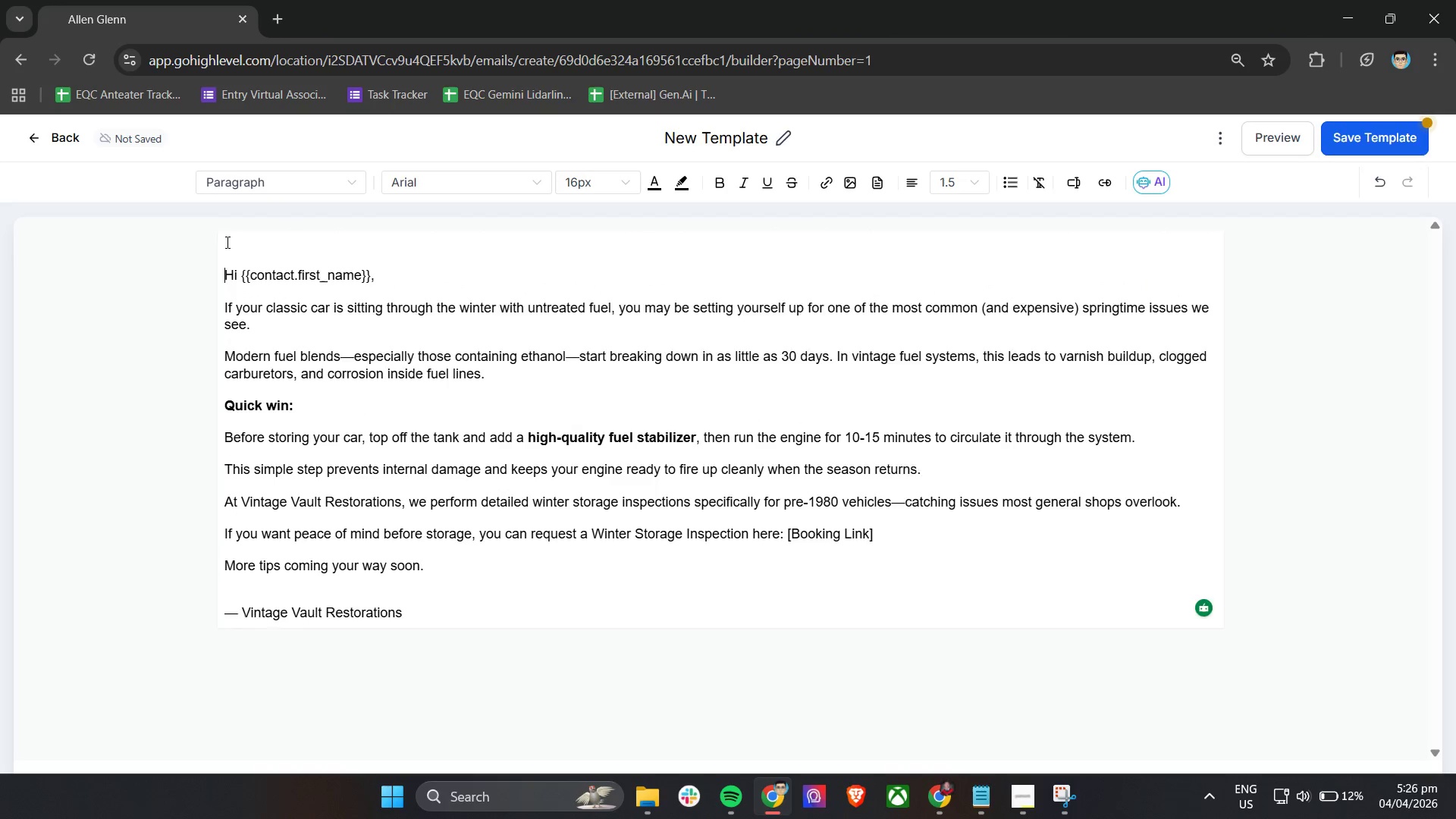 
key(Enter)
 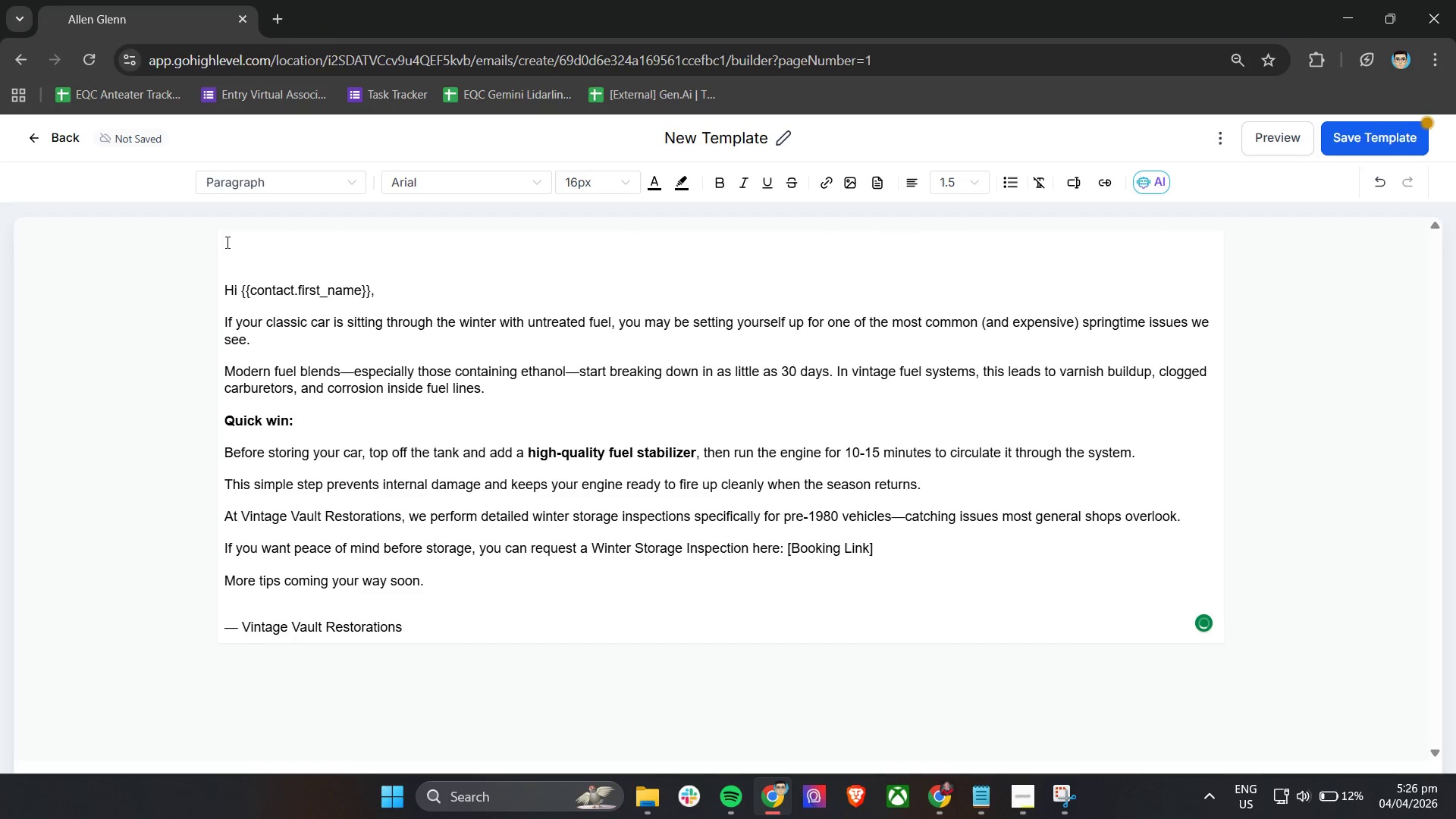 
key(ArrowUp)
 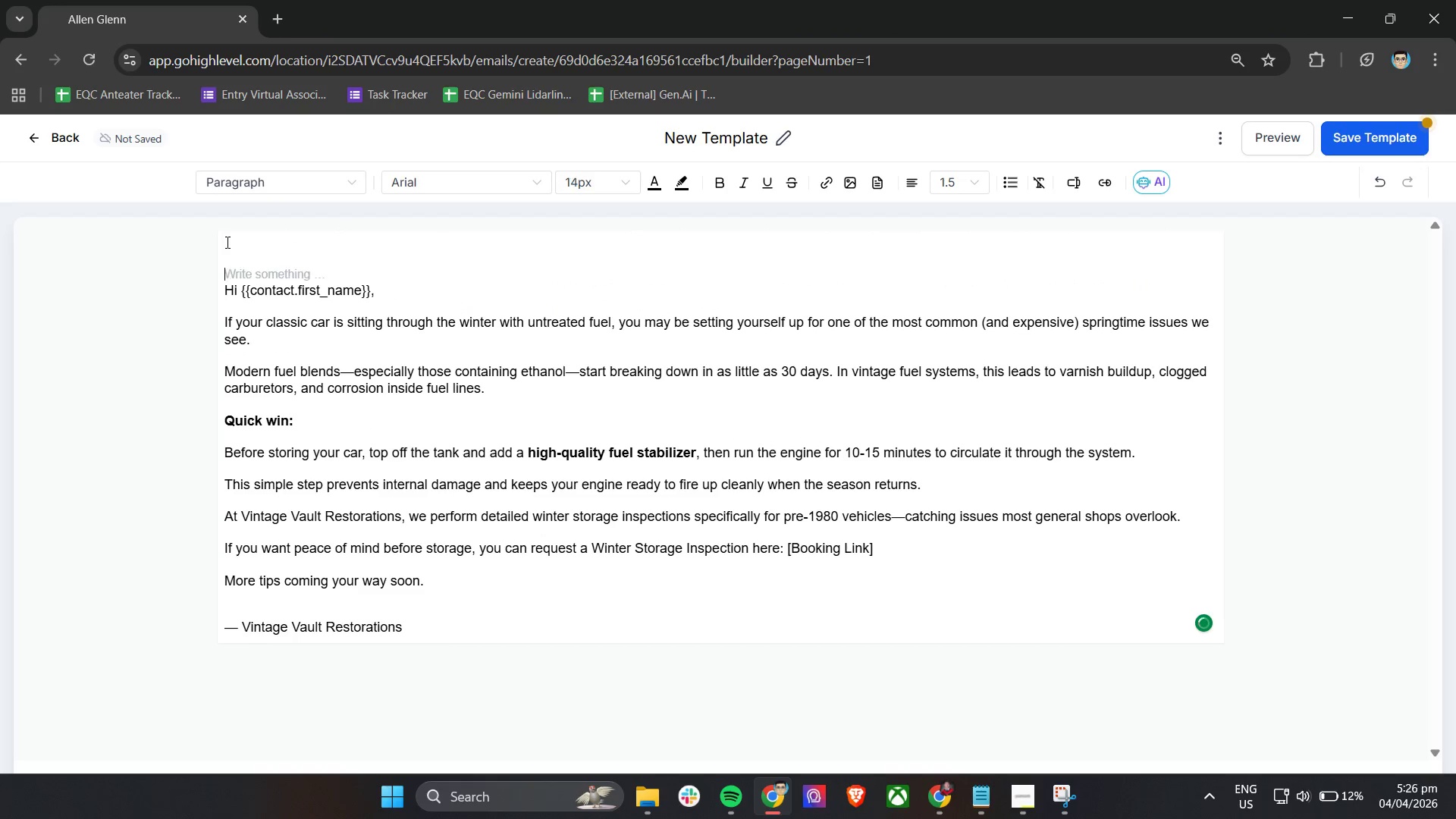 
key(ArrowUp)
 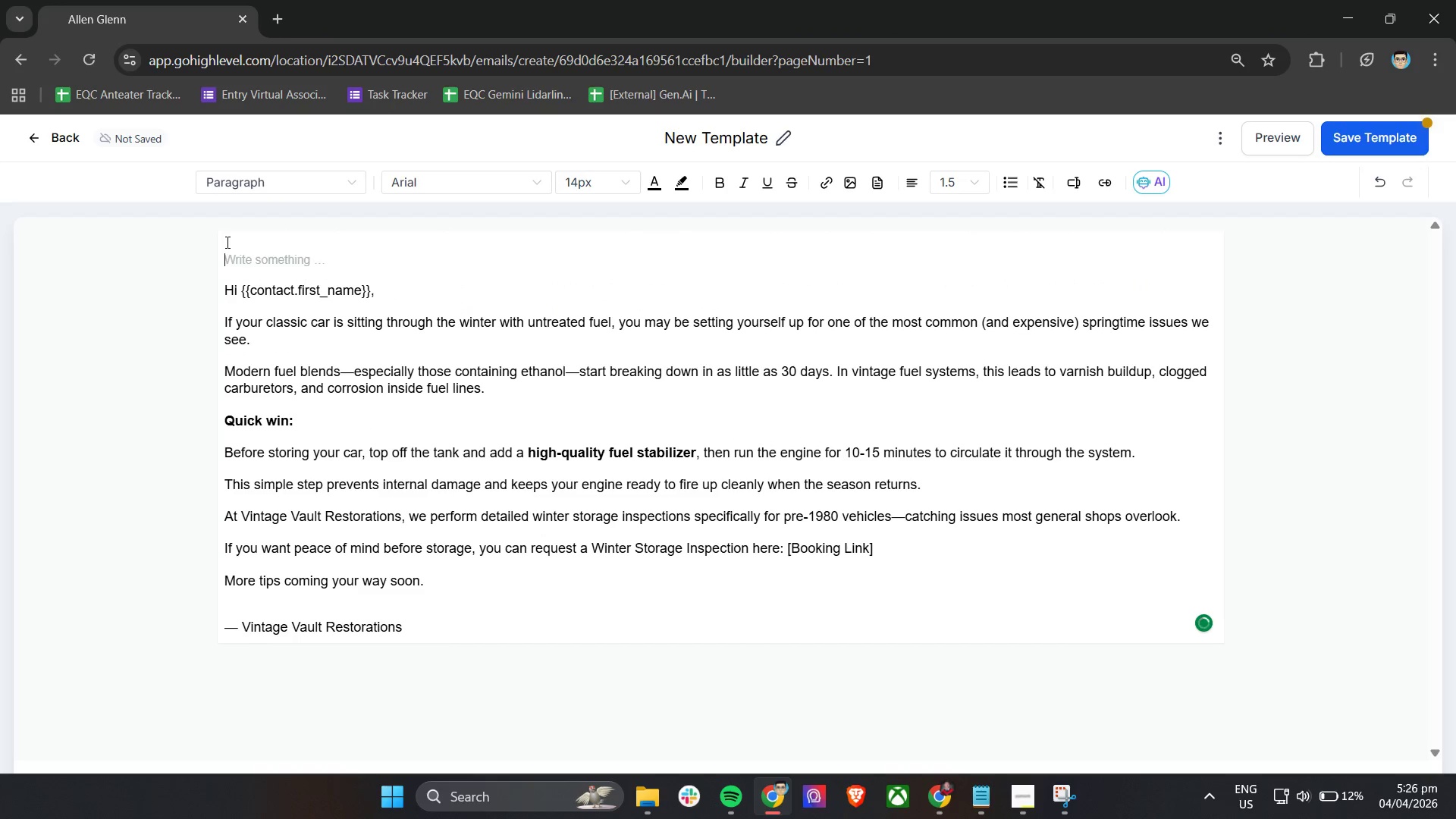 
key(ArrowUp)
 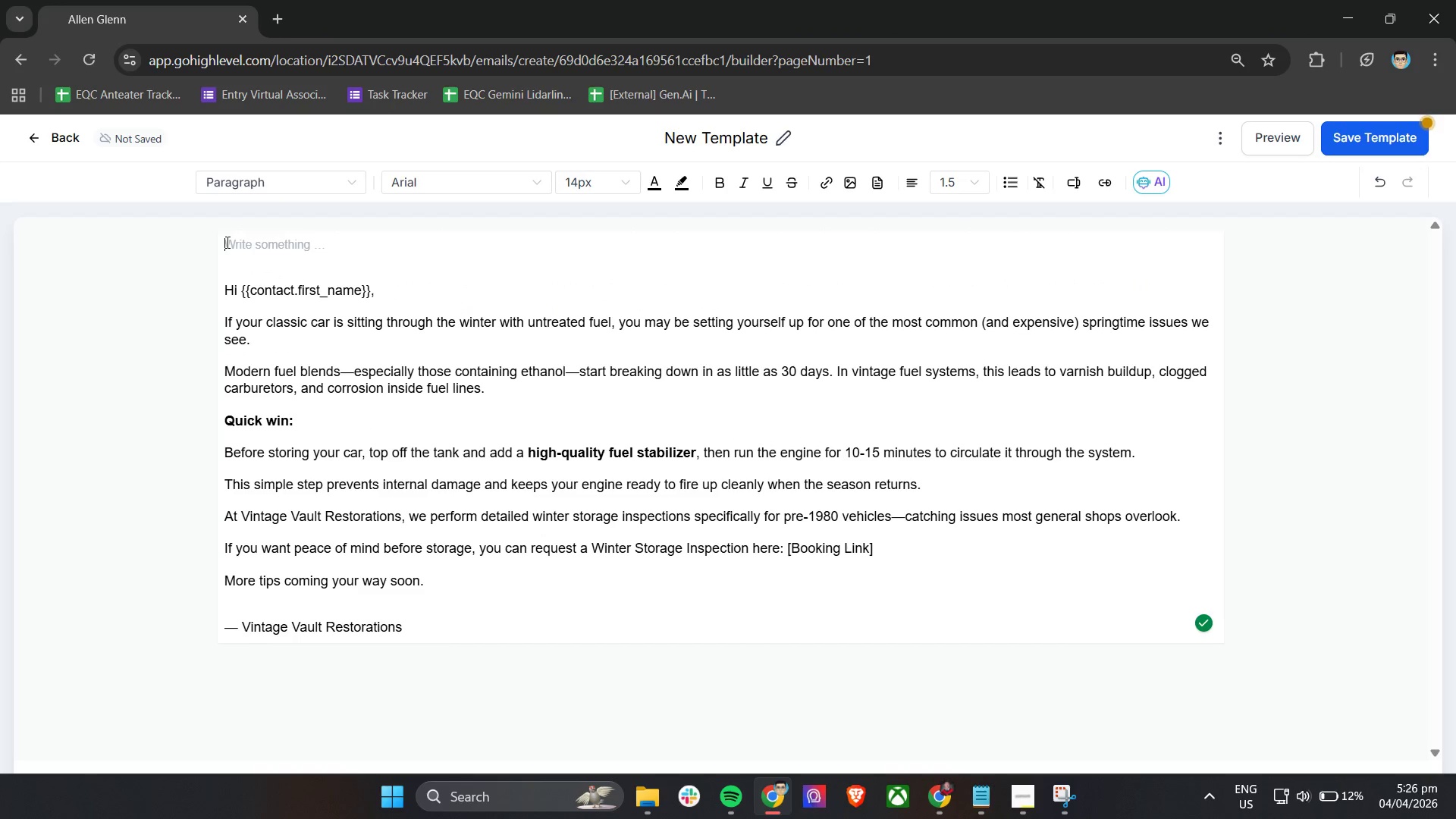 
type(MOs)
key(Backspace)
key(Backspace)
type(s)
key(Backspace)
type(osst )
key(Backspace)
key(Backspace)
key(Backspace)
type(t)
 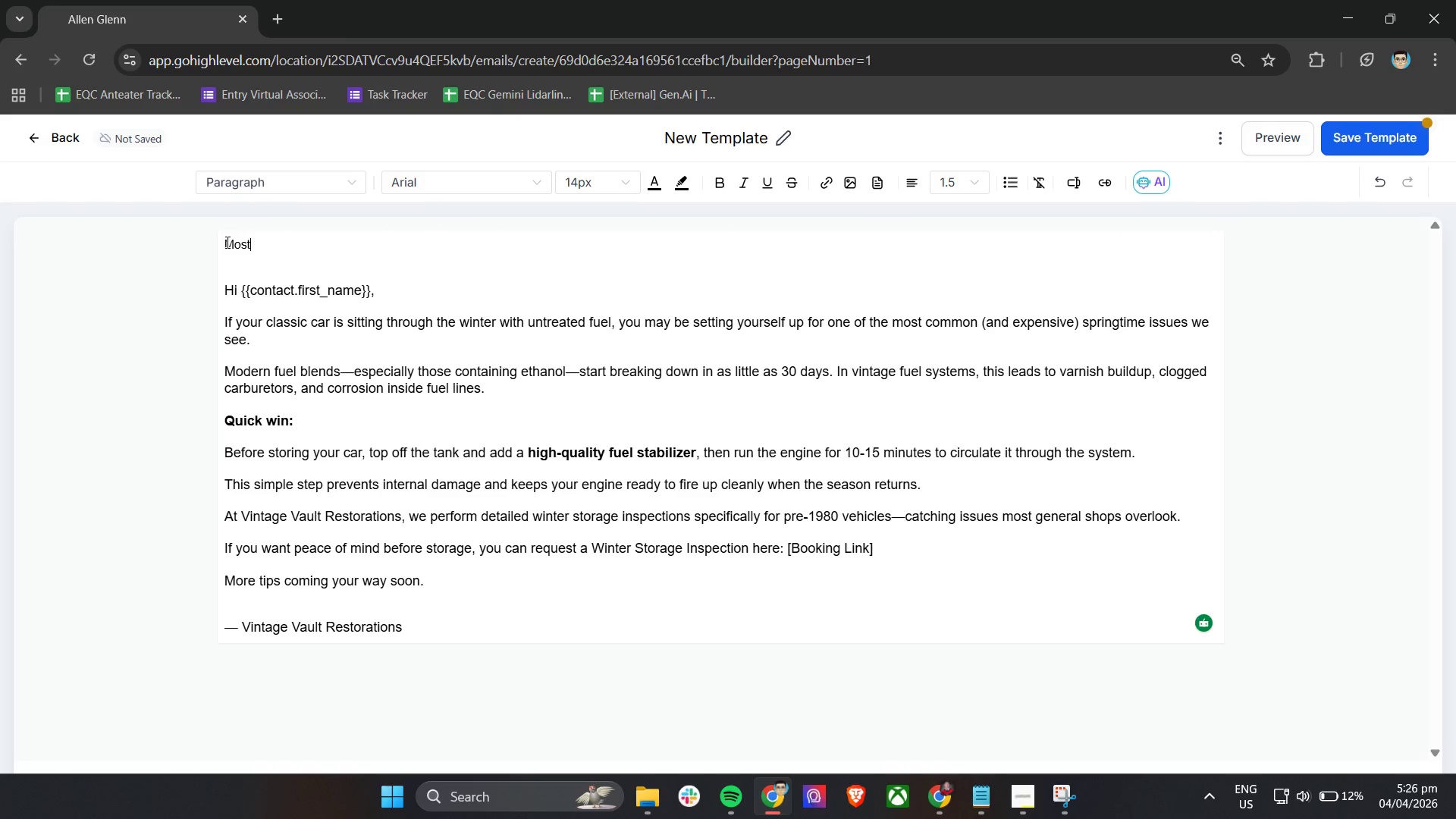 
wait(10.31)
 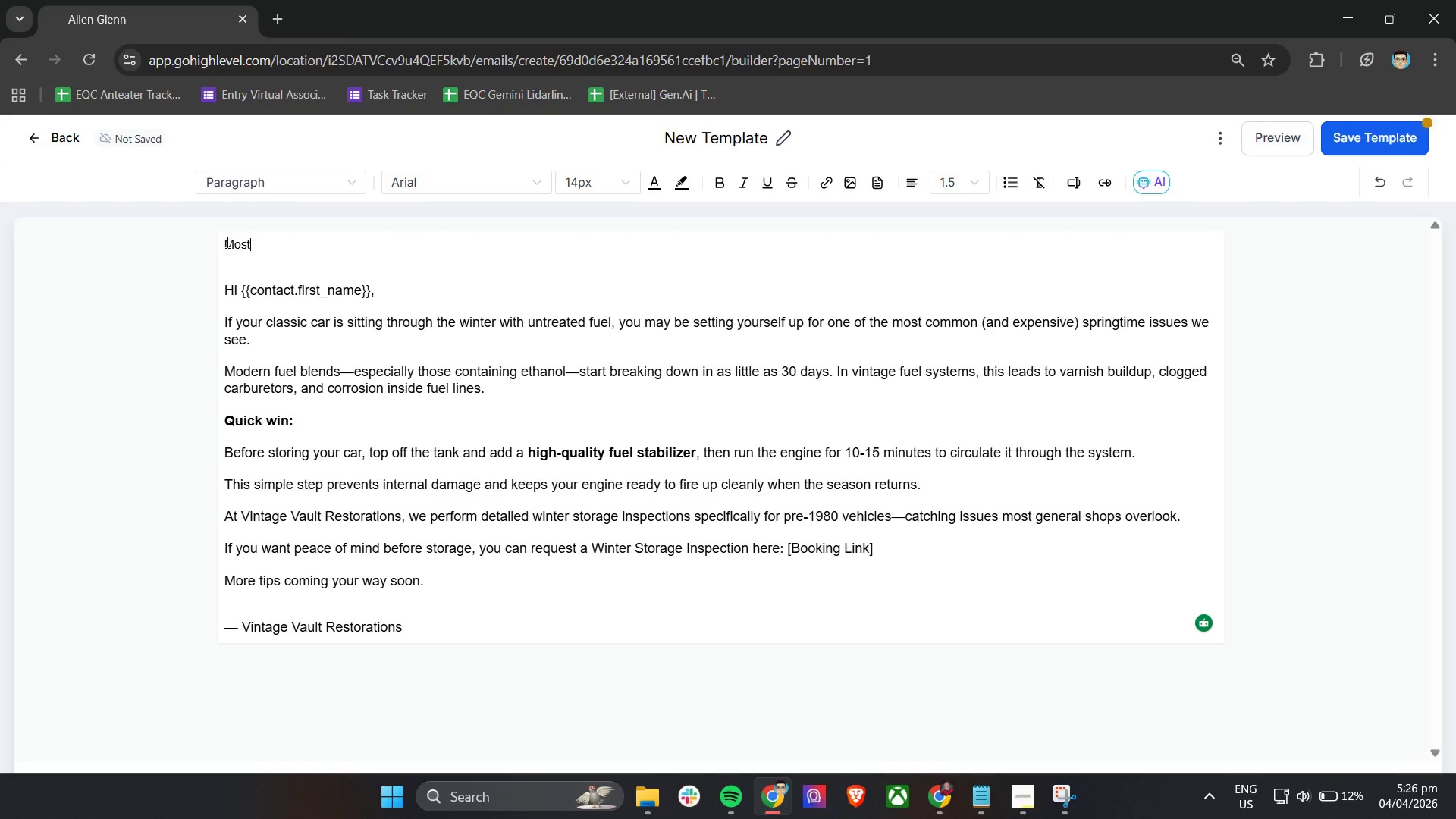 
type( classic engis)
key(Backspace)
type(nes dont)
key(Backspace)
type('t survive winter fuel... here's why)
 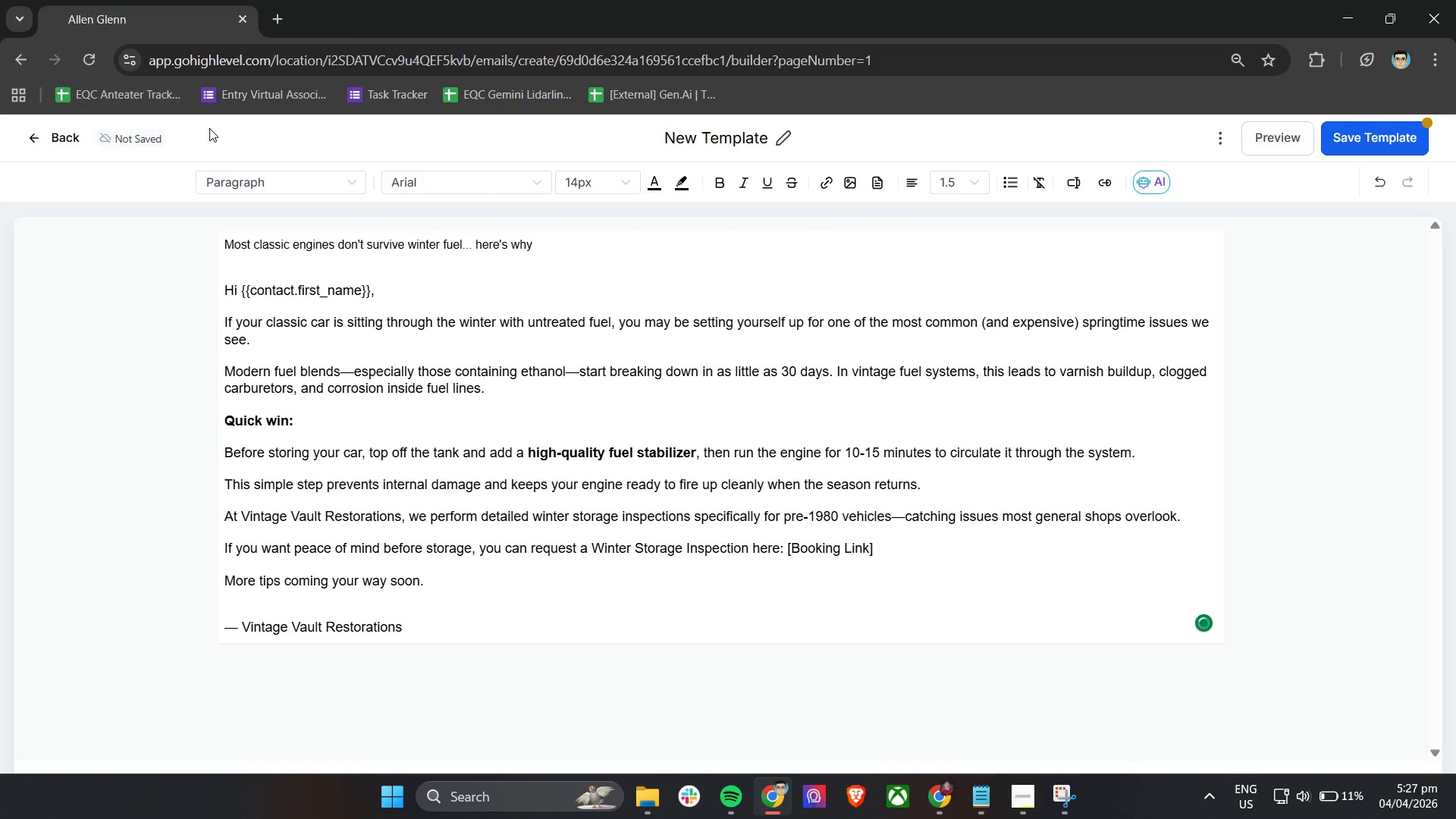 
left_click([1031, 271])
 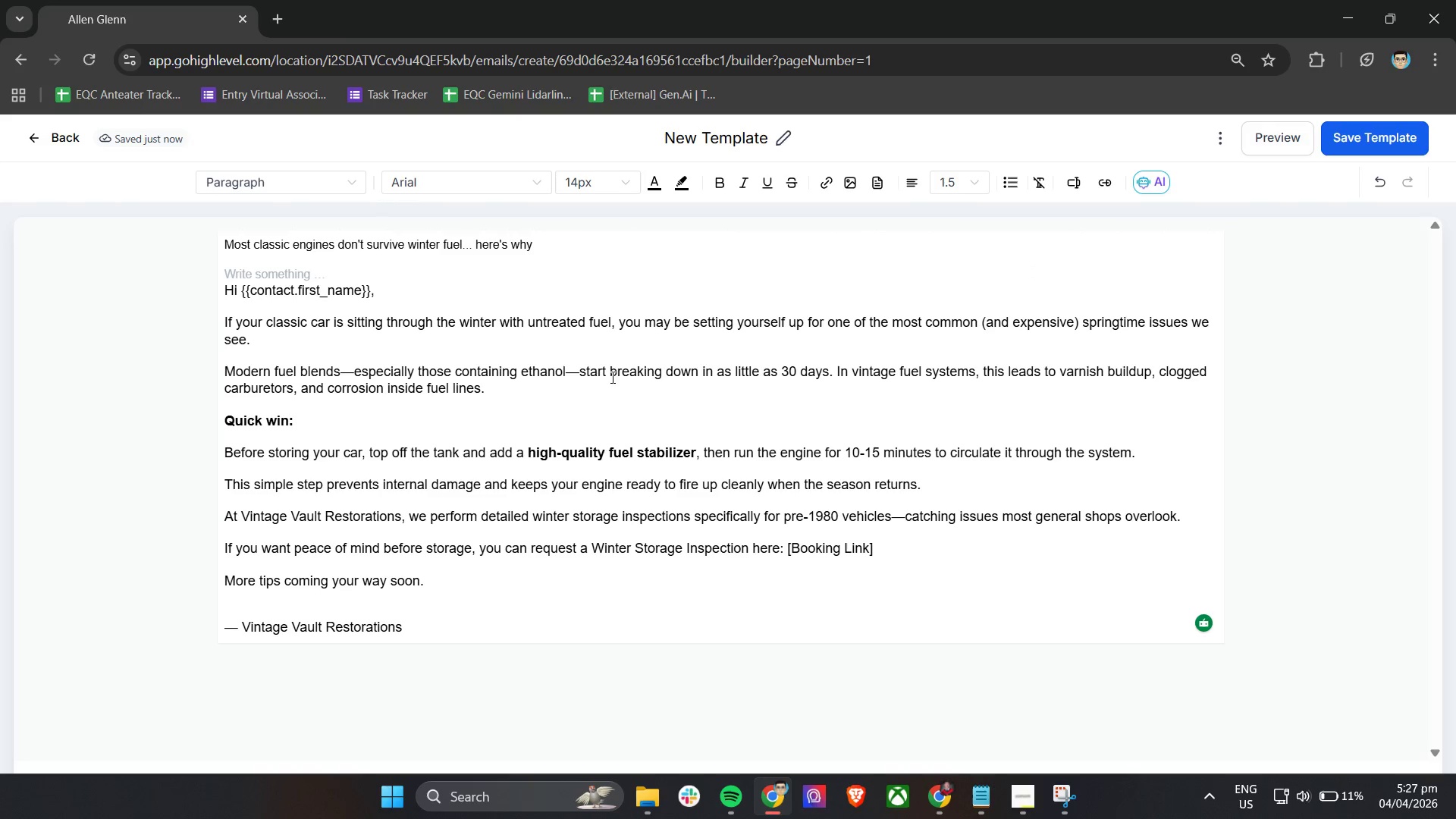 
wait(6.31)
 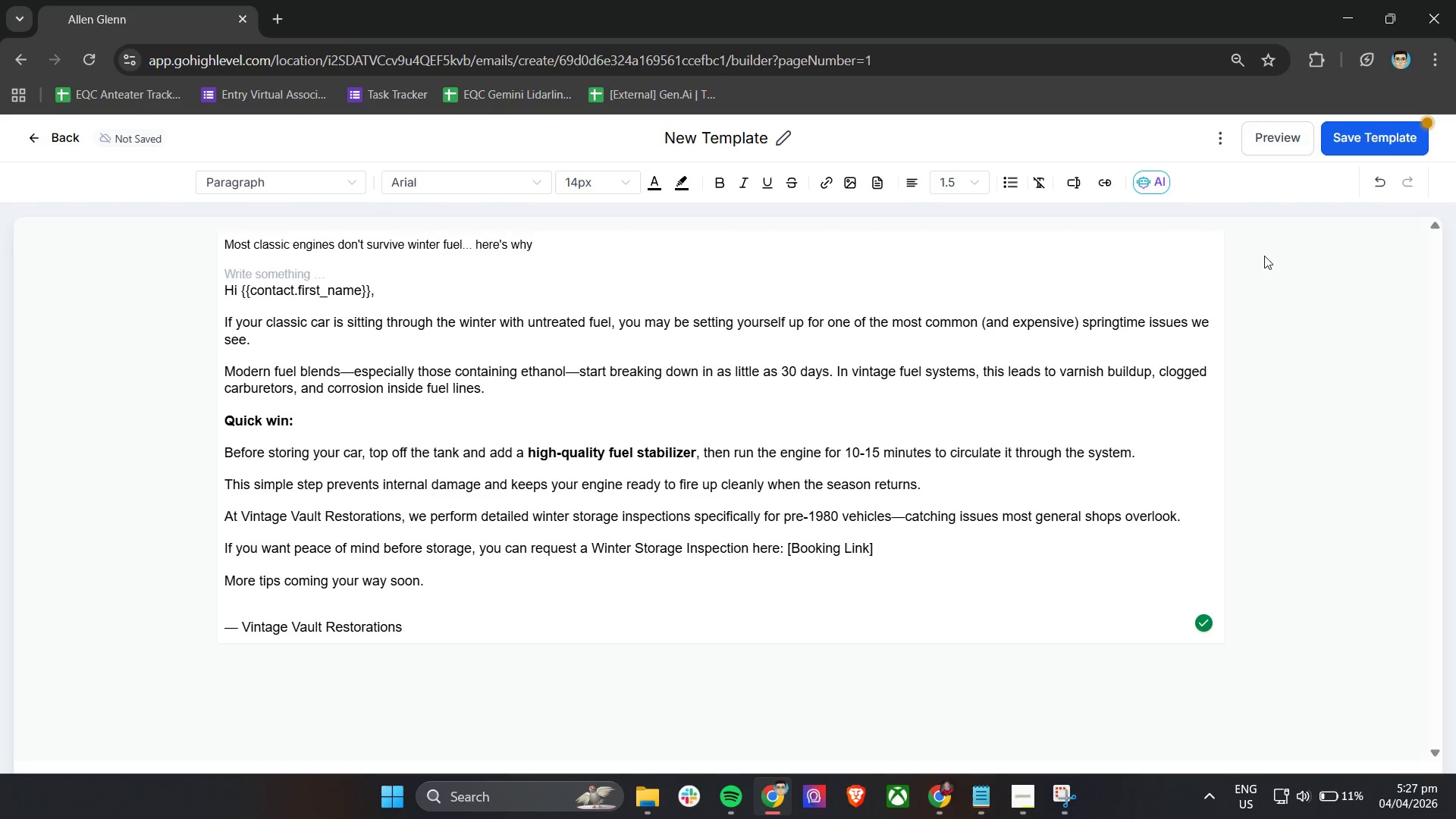 
left_click_drag(start_coordinate=[793, 550], to_coordinate=[873, 554])
 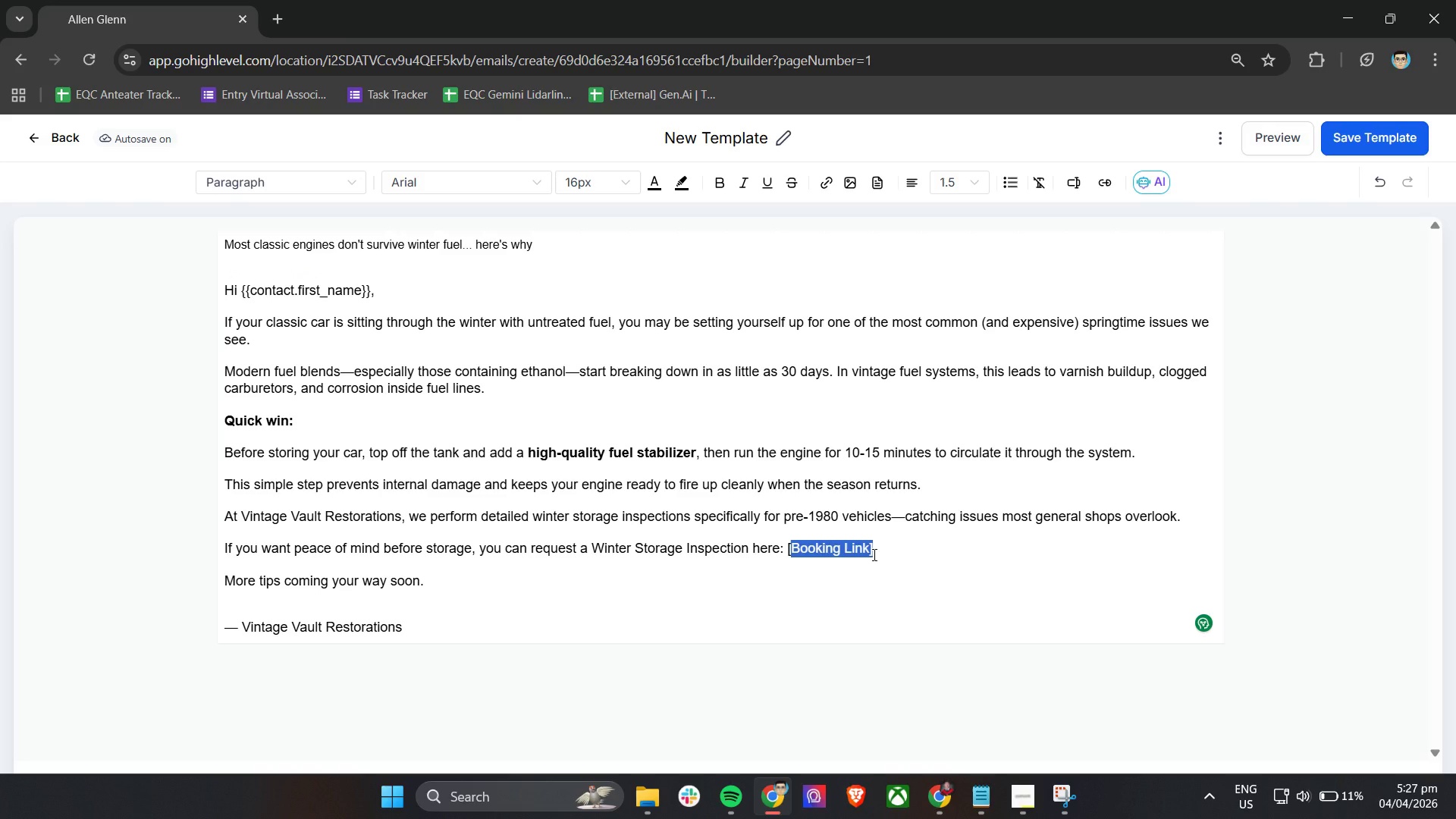 
type(htt)
key(Backspace)
key(Backspace)
key(Backspace)
key(Backspace)
type(https://yourbookinglink.com)
 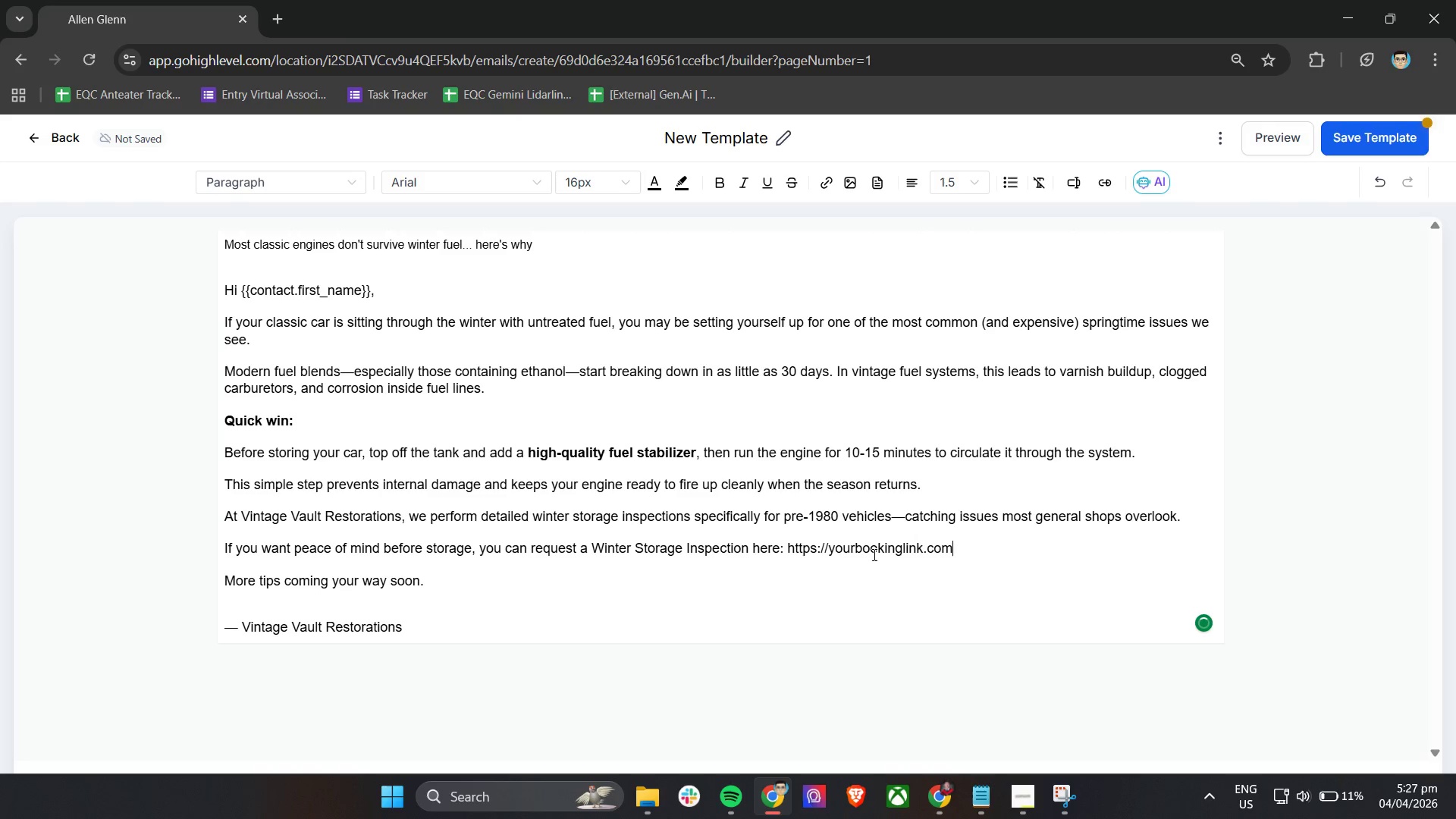 
wait(5.31)
 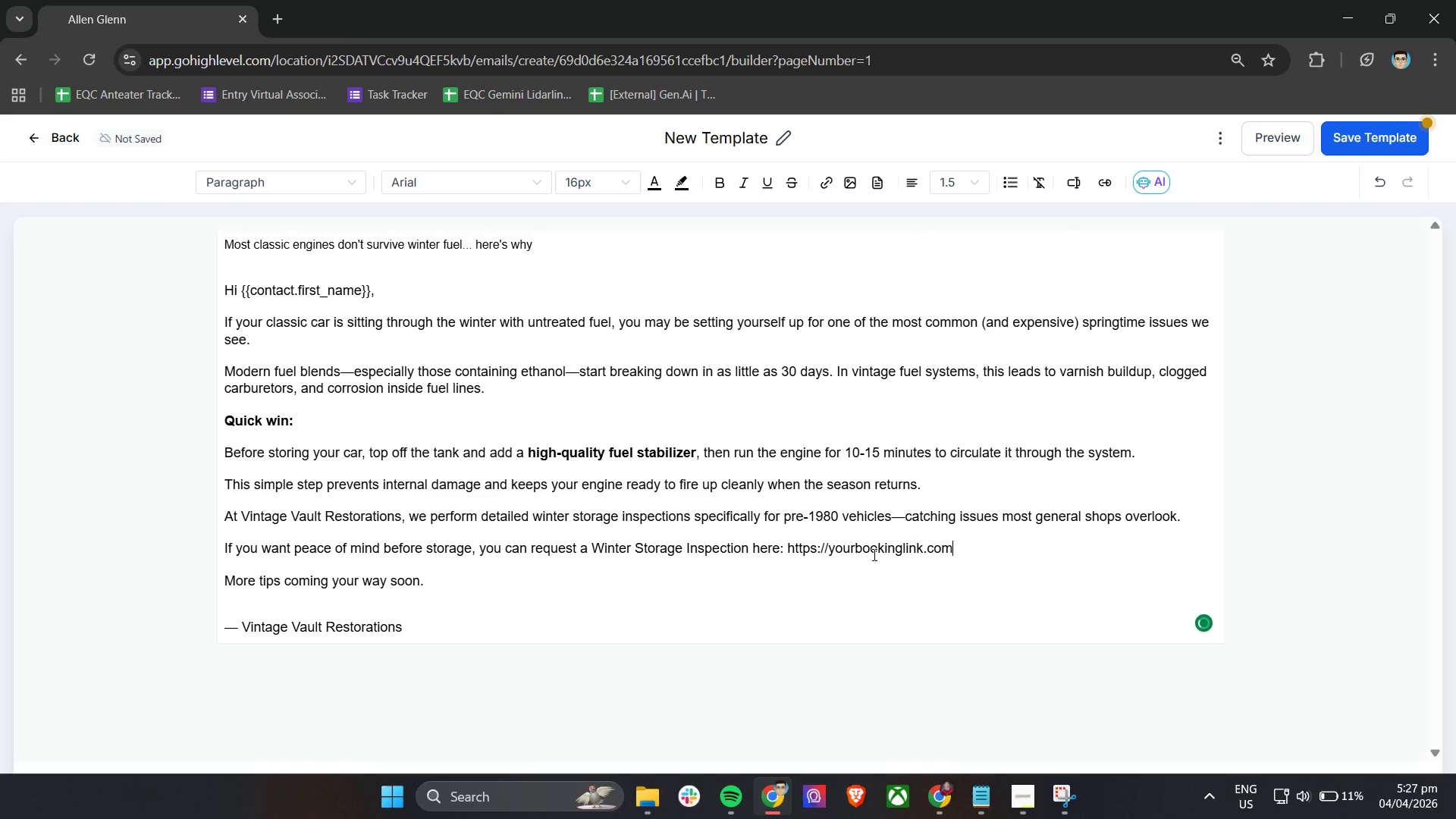 
left_click_drag(start_coordinate=[977, 552], to_coordinate=[789, 548])
 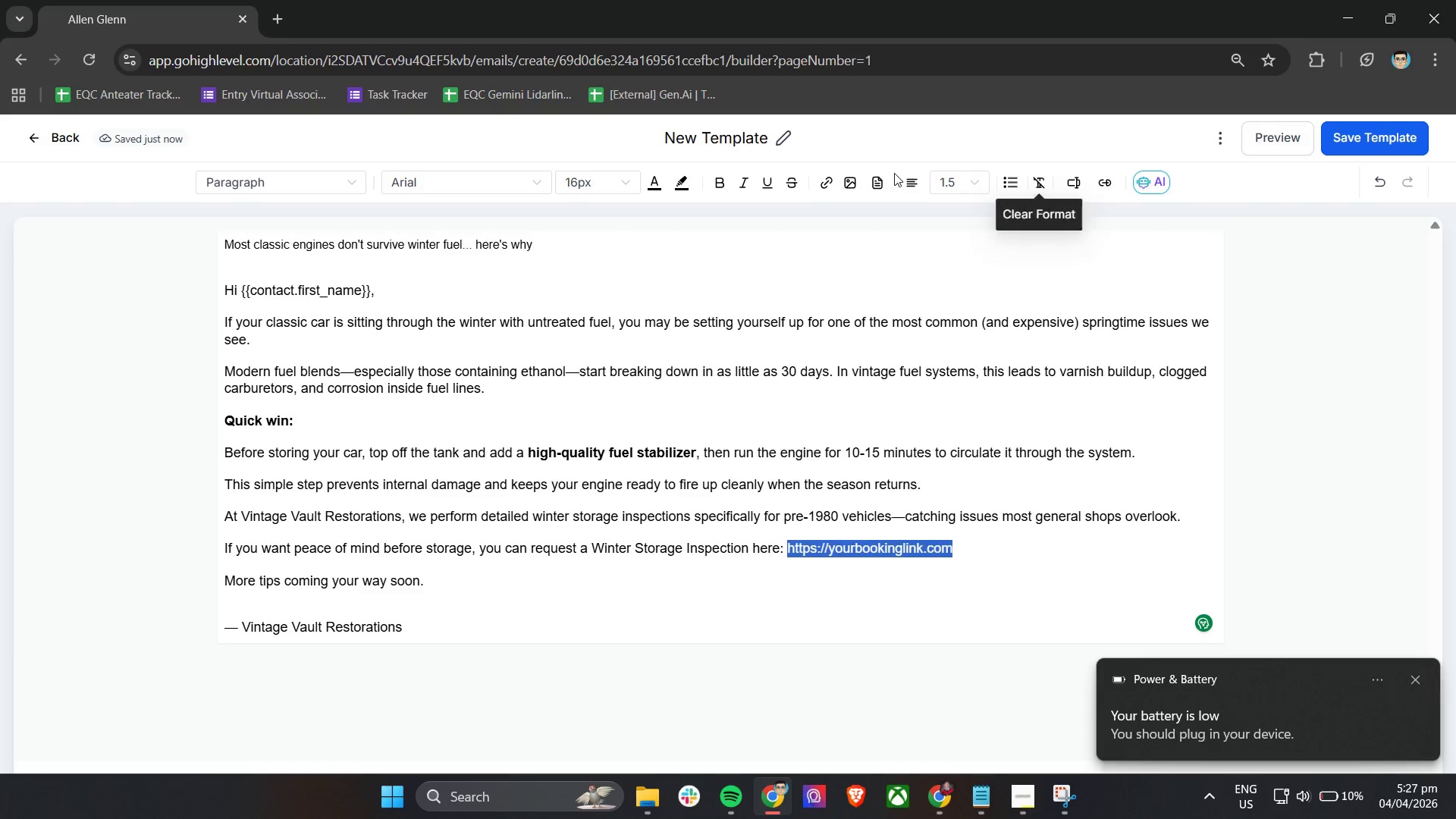 
left_click([828, 184])
 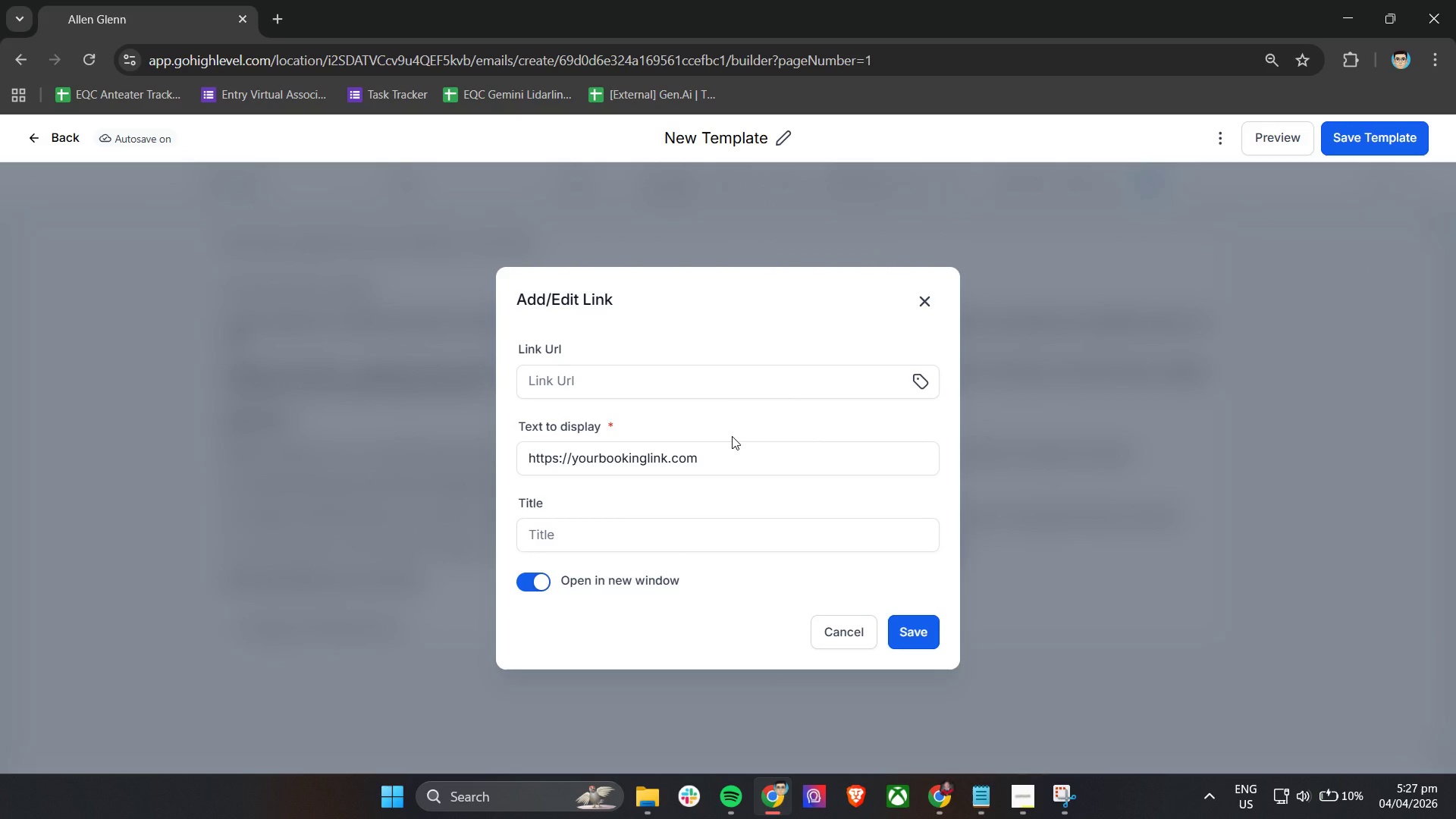 
wait(7.48)
 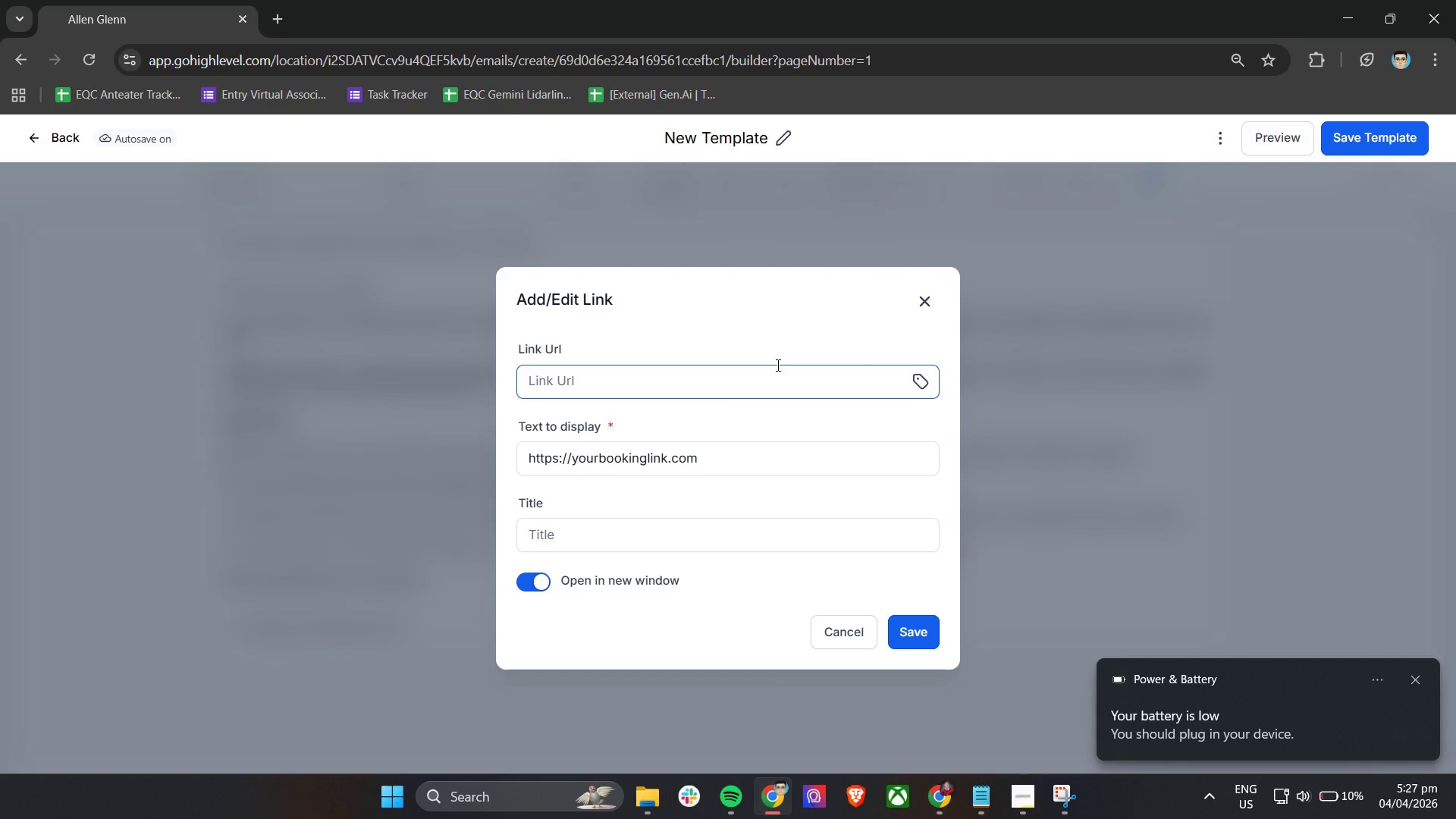 
left_click([649, 387])
 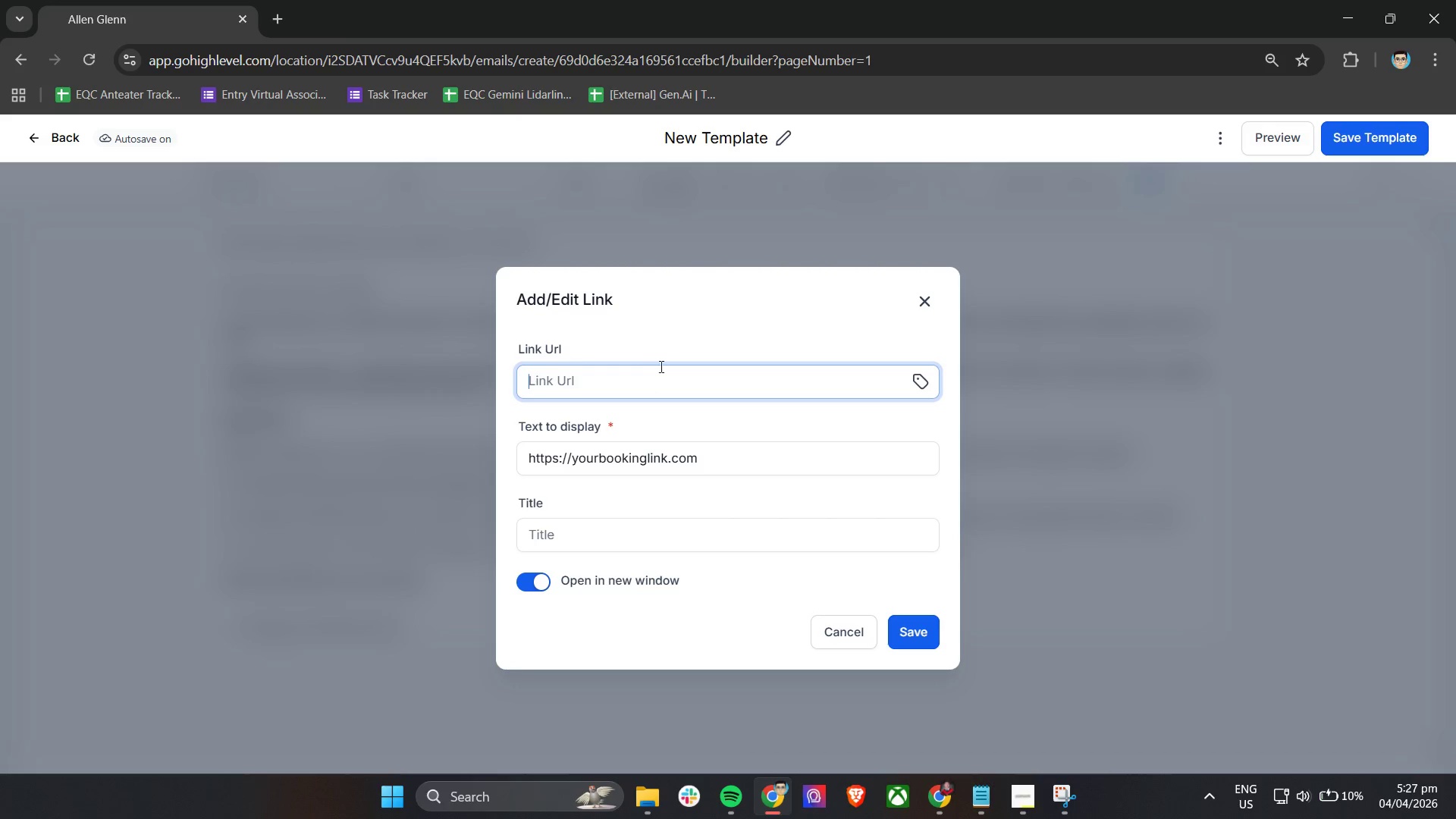 
left_click([713, 459])
 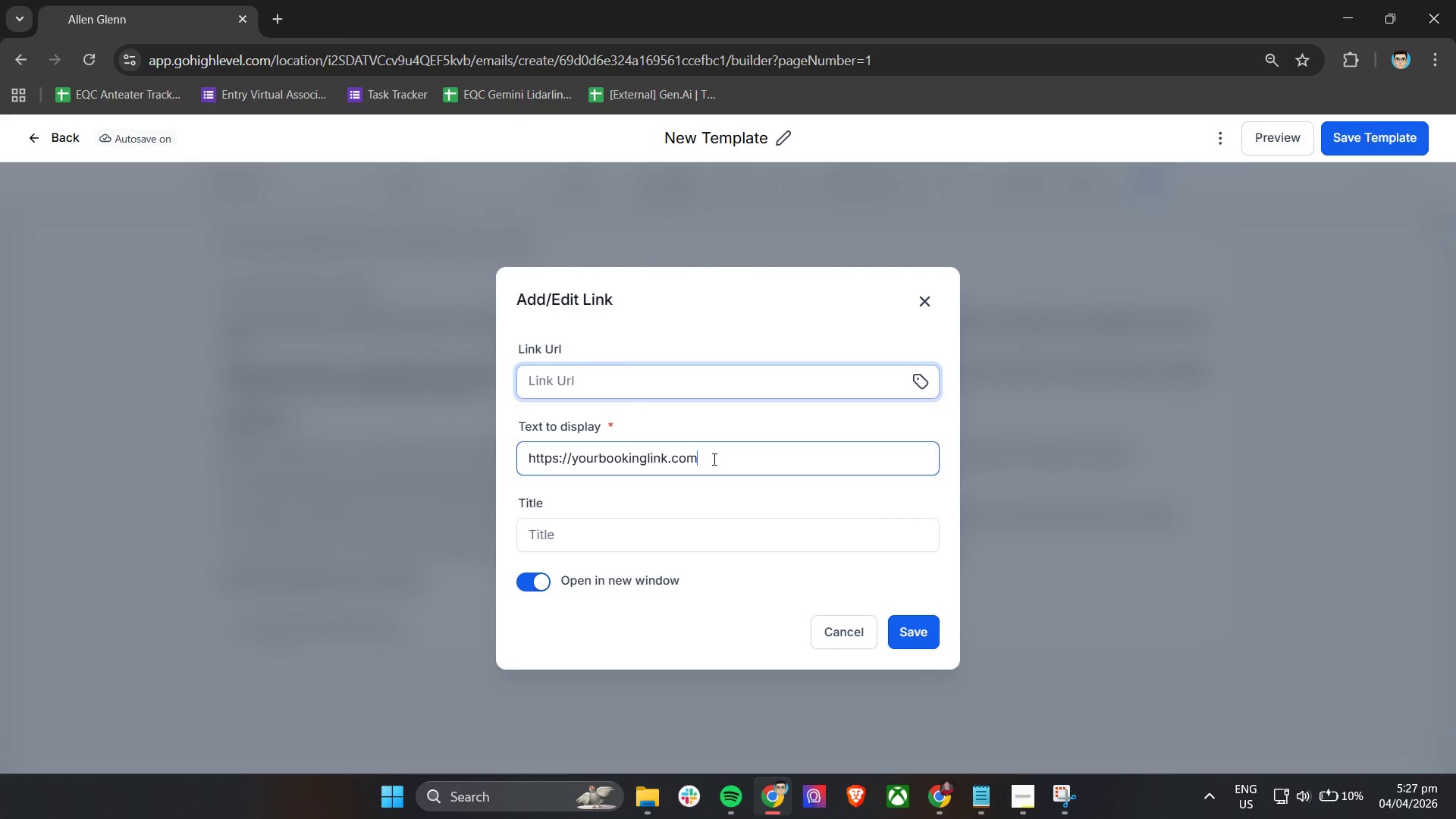 
key(Control+A)
 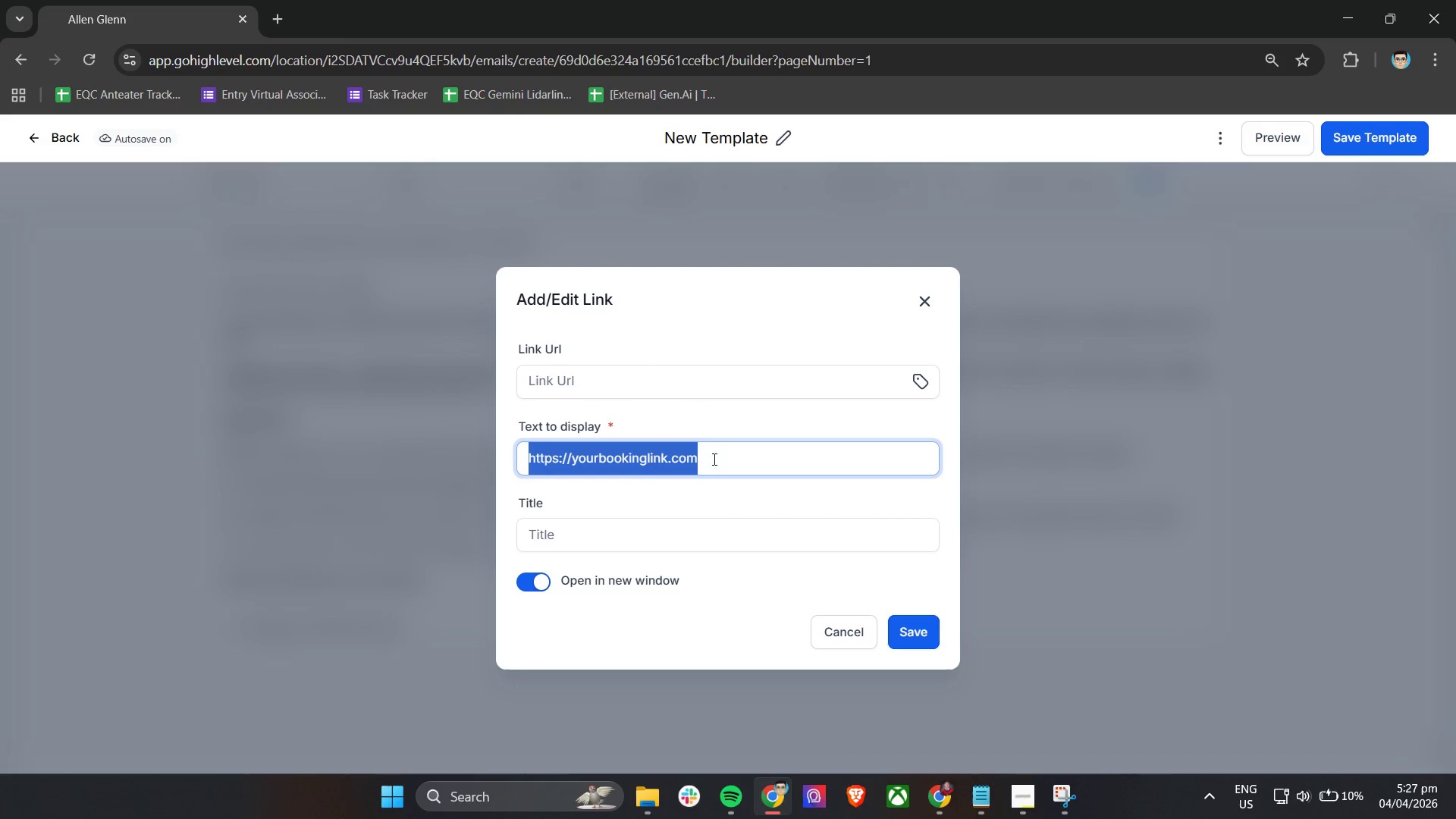 
key(Control+C)
 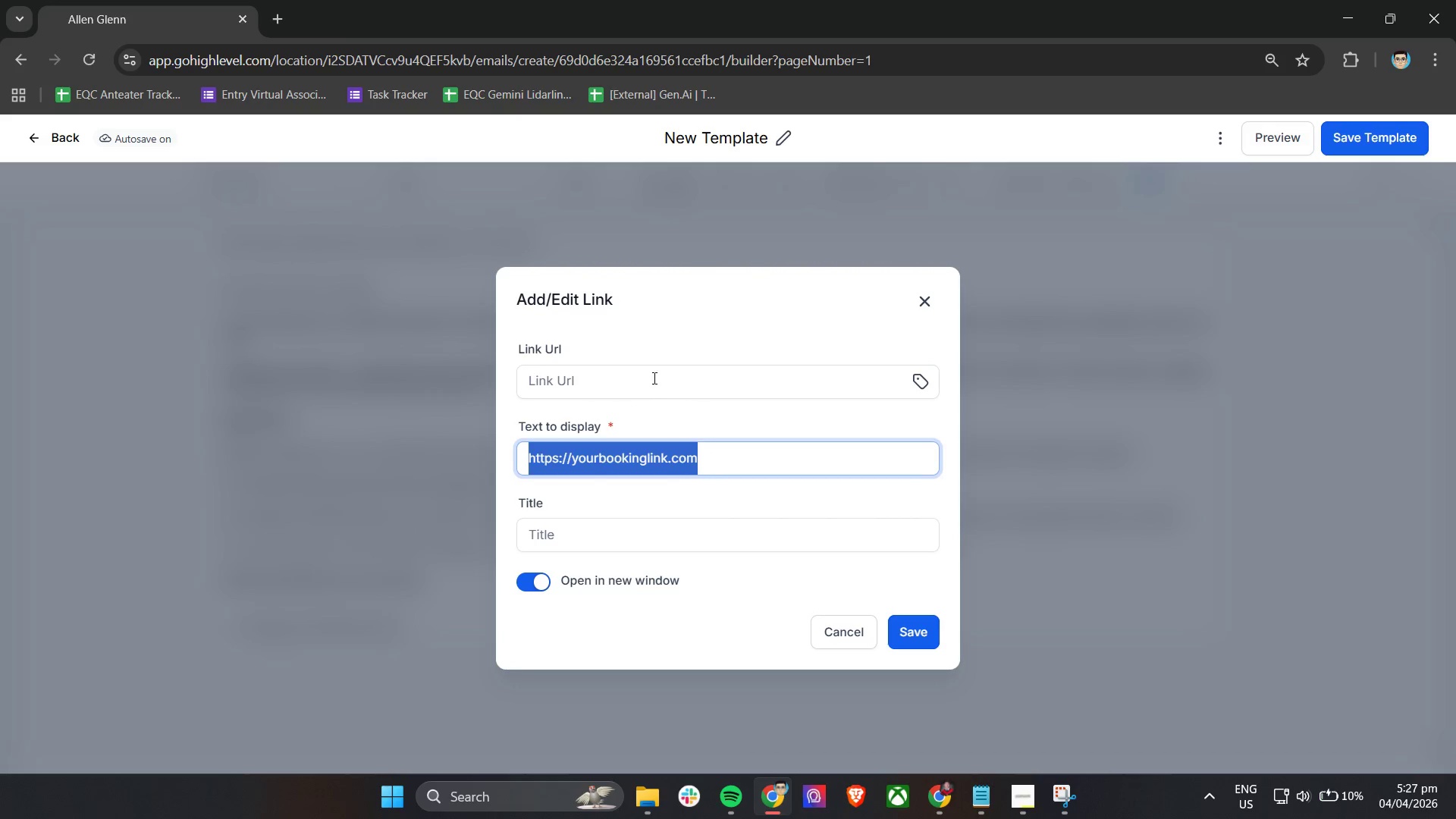 
left_click([651, 364])
 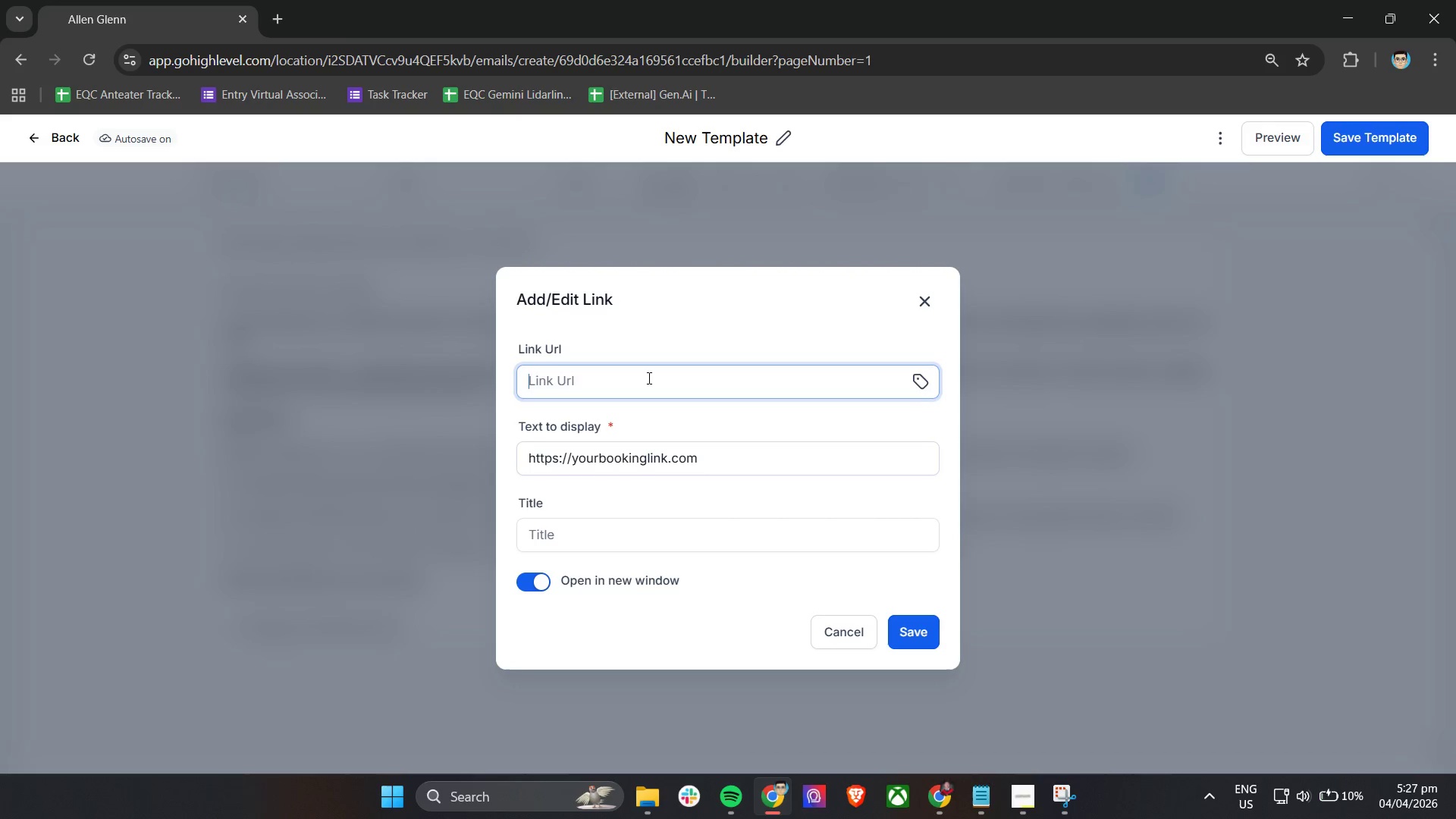 
key(Control+V)
 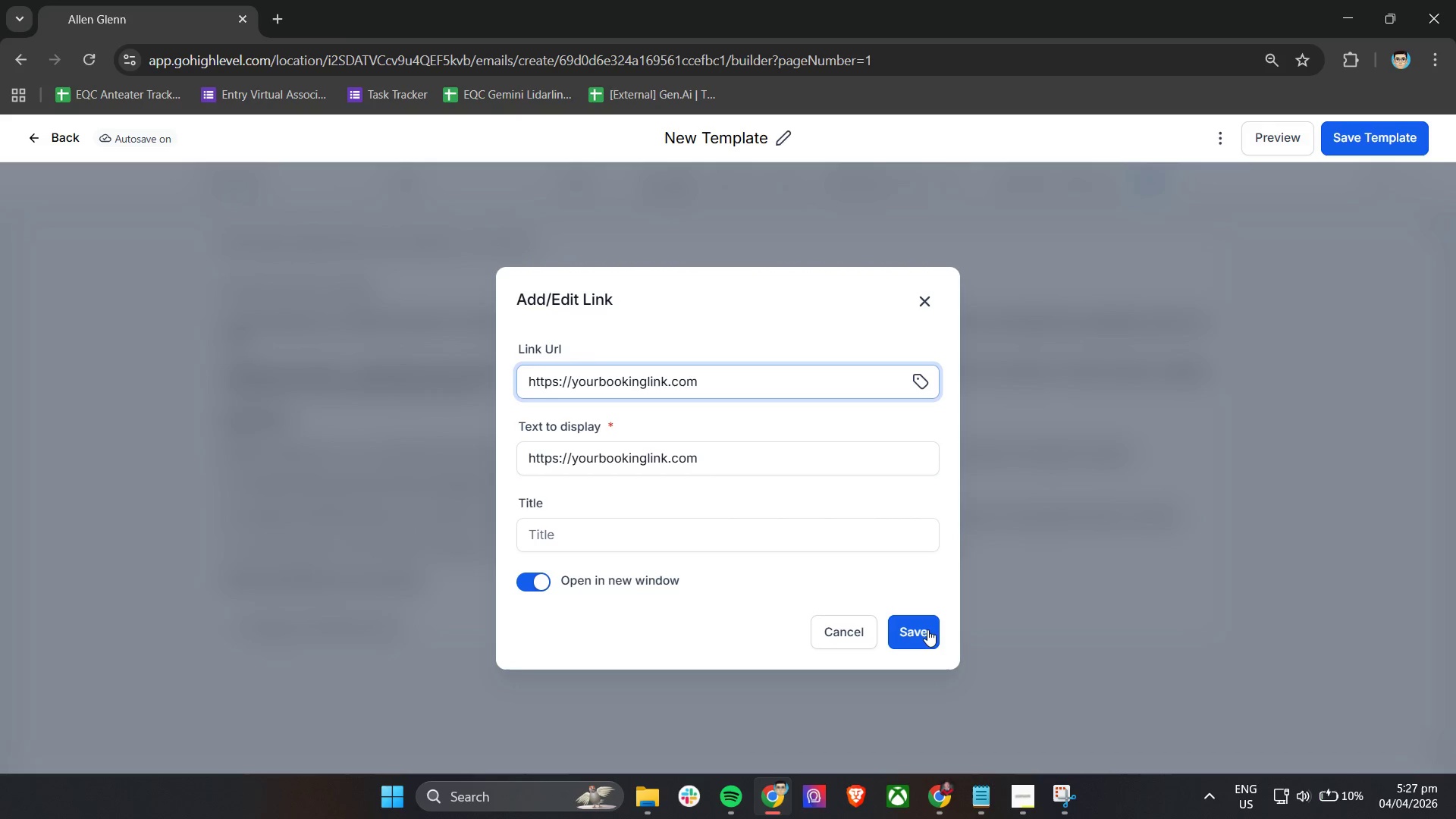 
left_click([927, 634])
 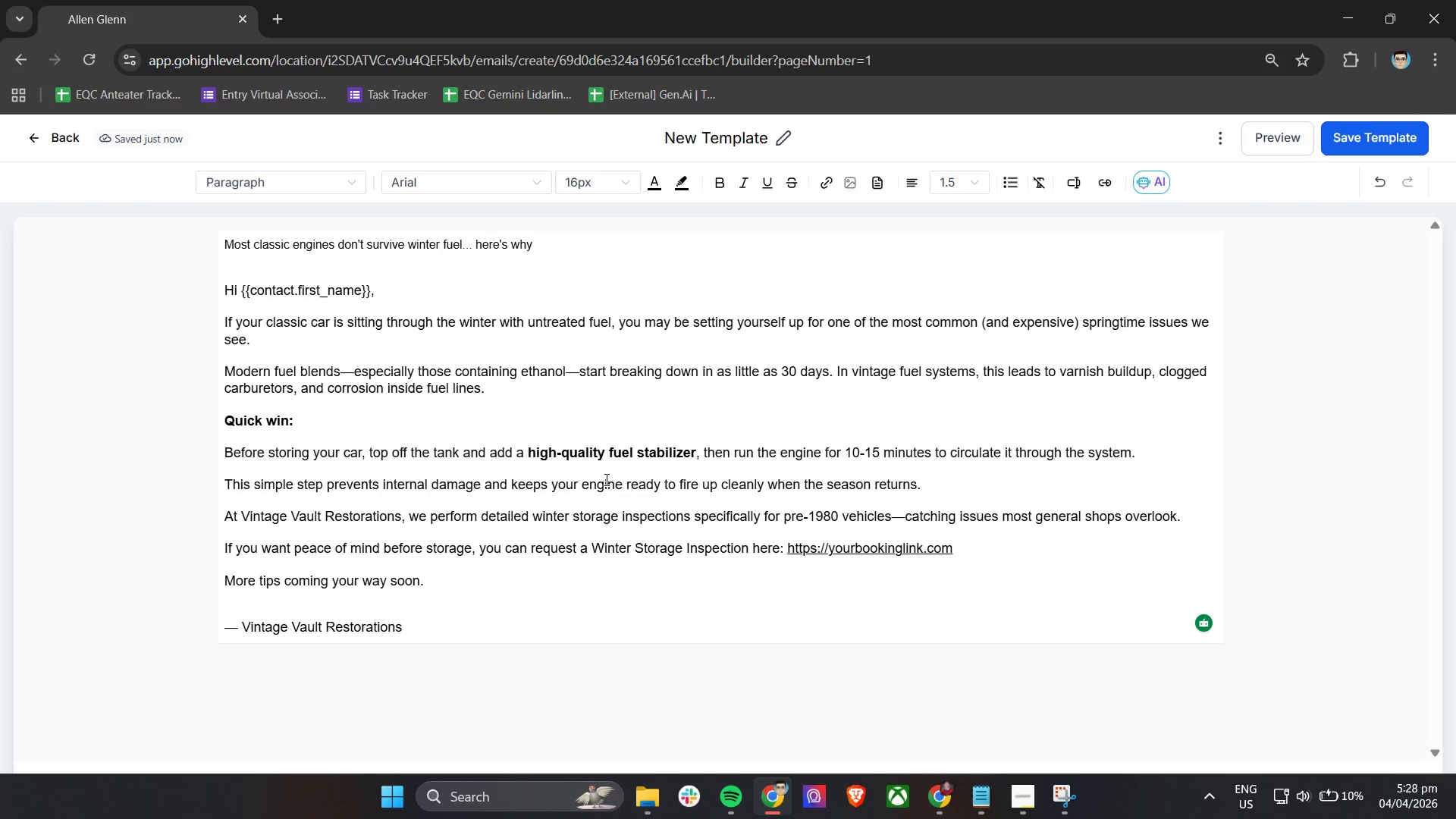 
wait(7.92)
 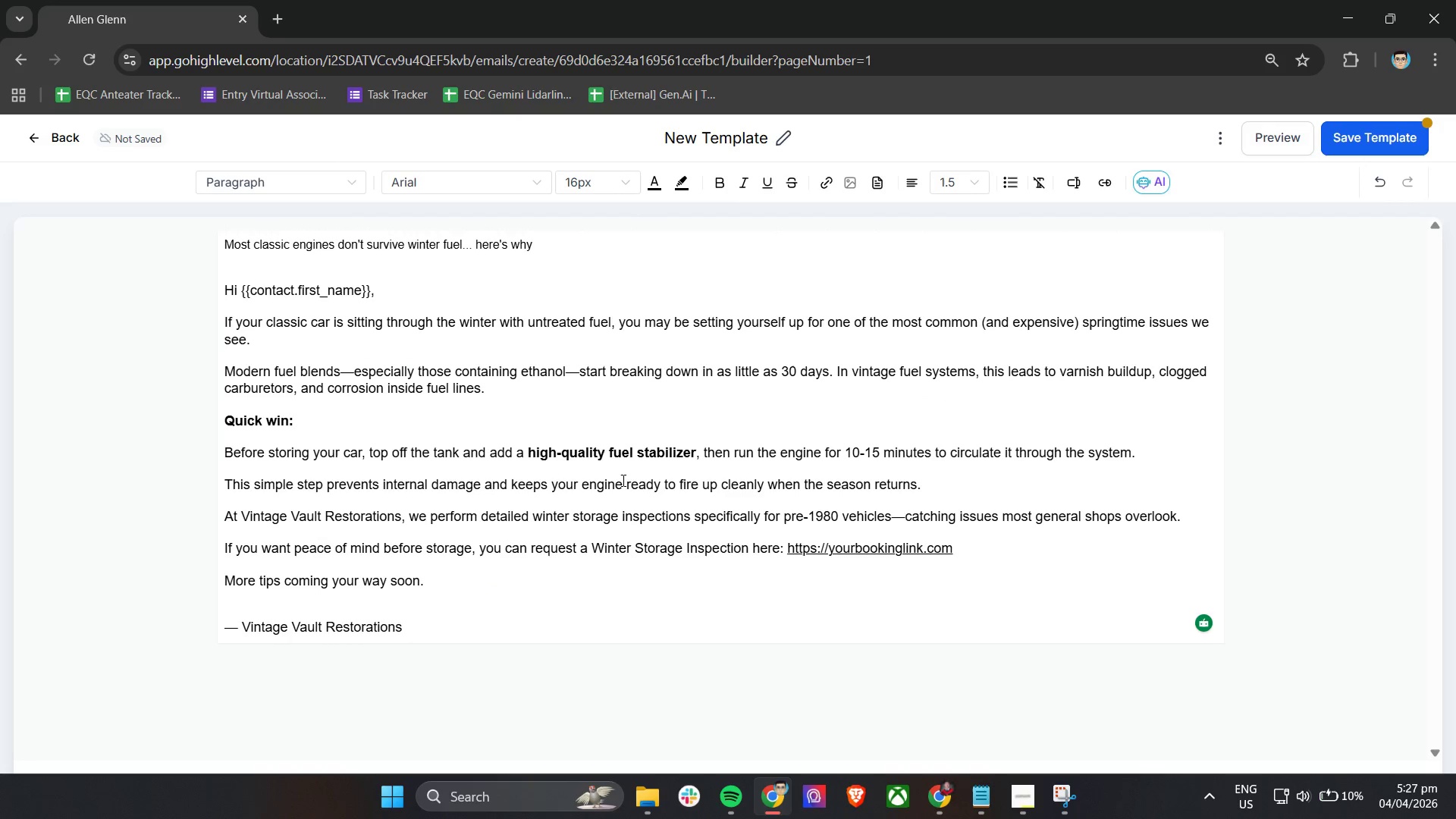 
left_click_drag(start_coordinate=[438, 583], to_coordinate=[190, 573])
 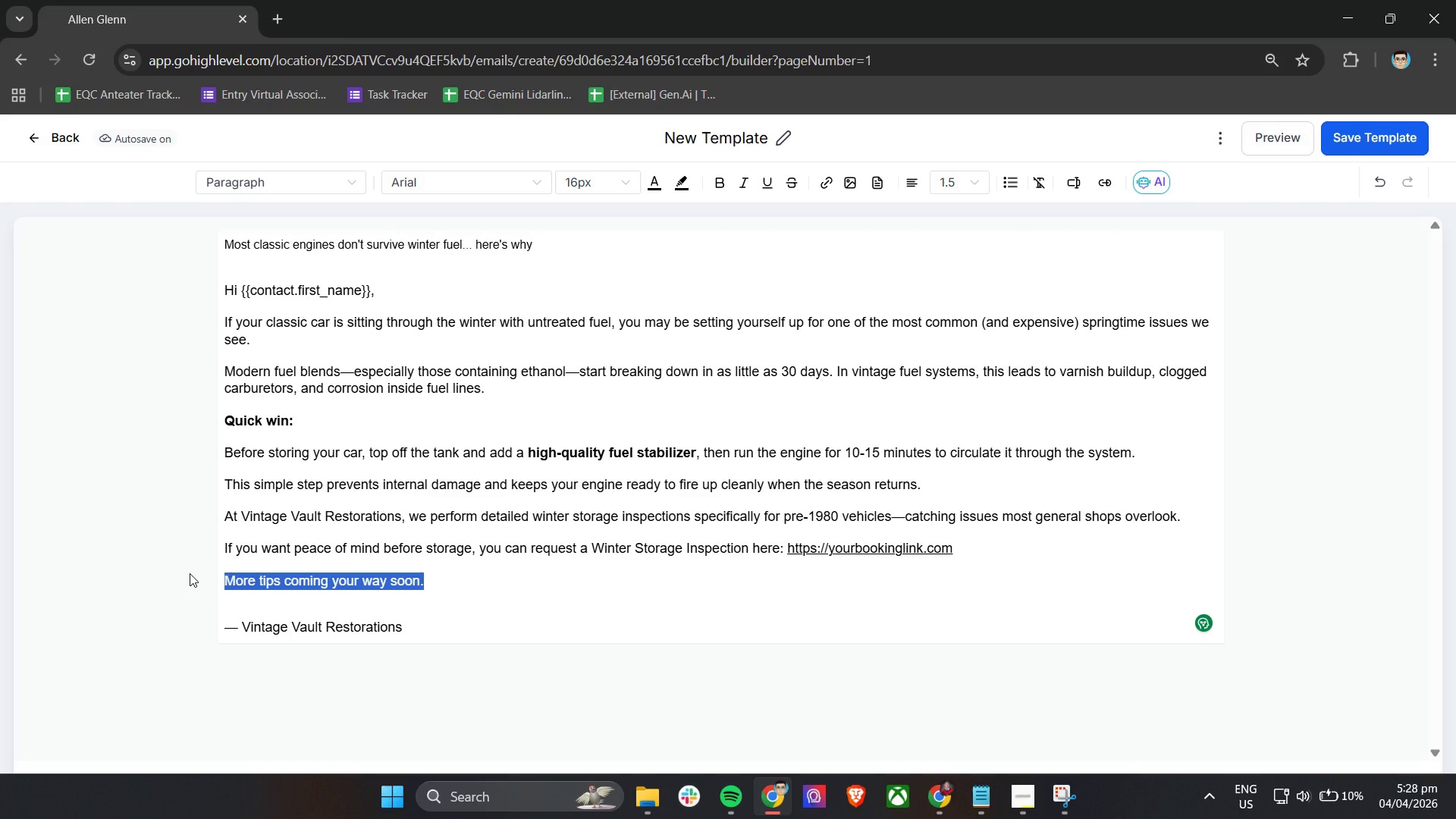 
type(I'll sent )
key(Backspace)
key(Backspace)
type(d you the bex)
key(Backspace)
key(Backspace)
key(Backspace)
type( e)
key(Backspace)
key(Backspace)
key(Backspace)
type( next step o)
key(Backspace)
type(to protect your interioir )
key(Backspace)
key(Backspace)
key(Backspace)
type(r in a day or two.)
 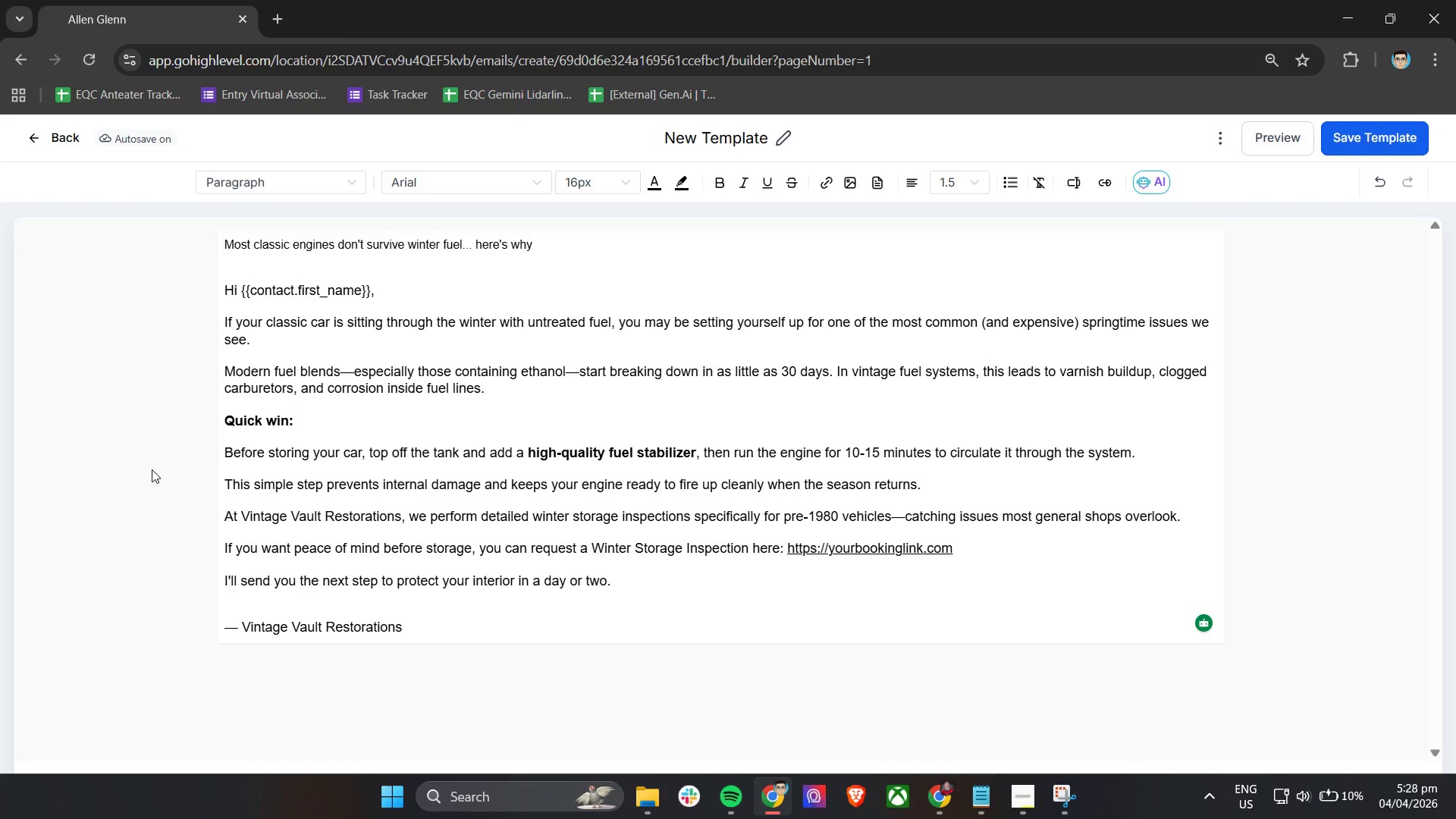 
wait(16.41)
 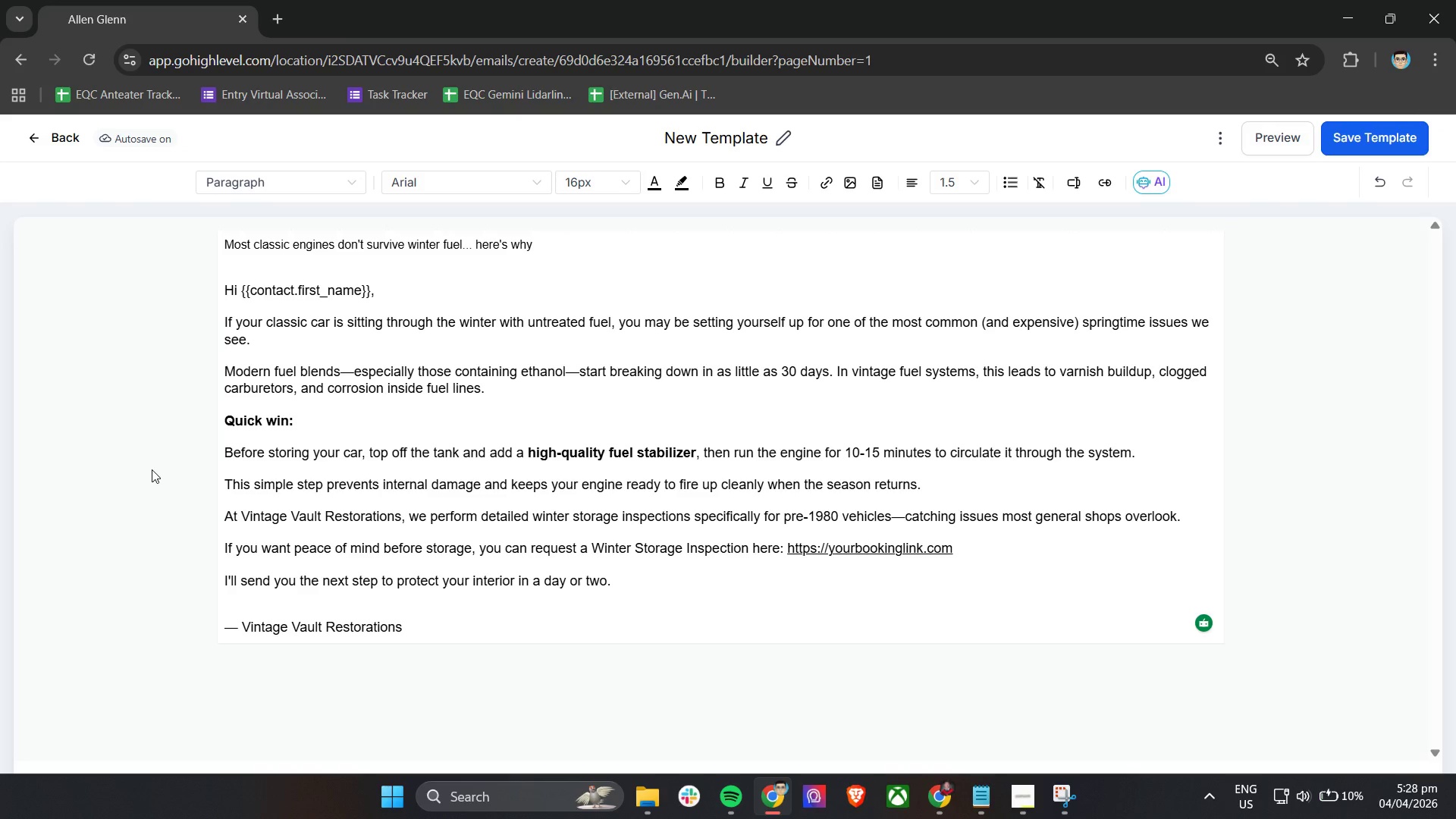 
left_click([1008, 808])